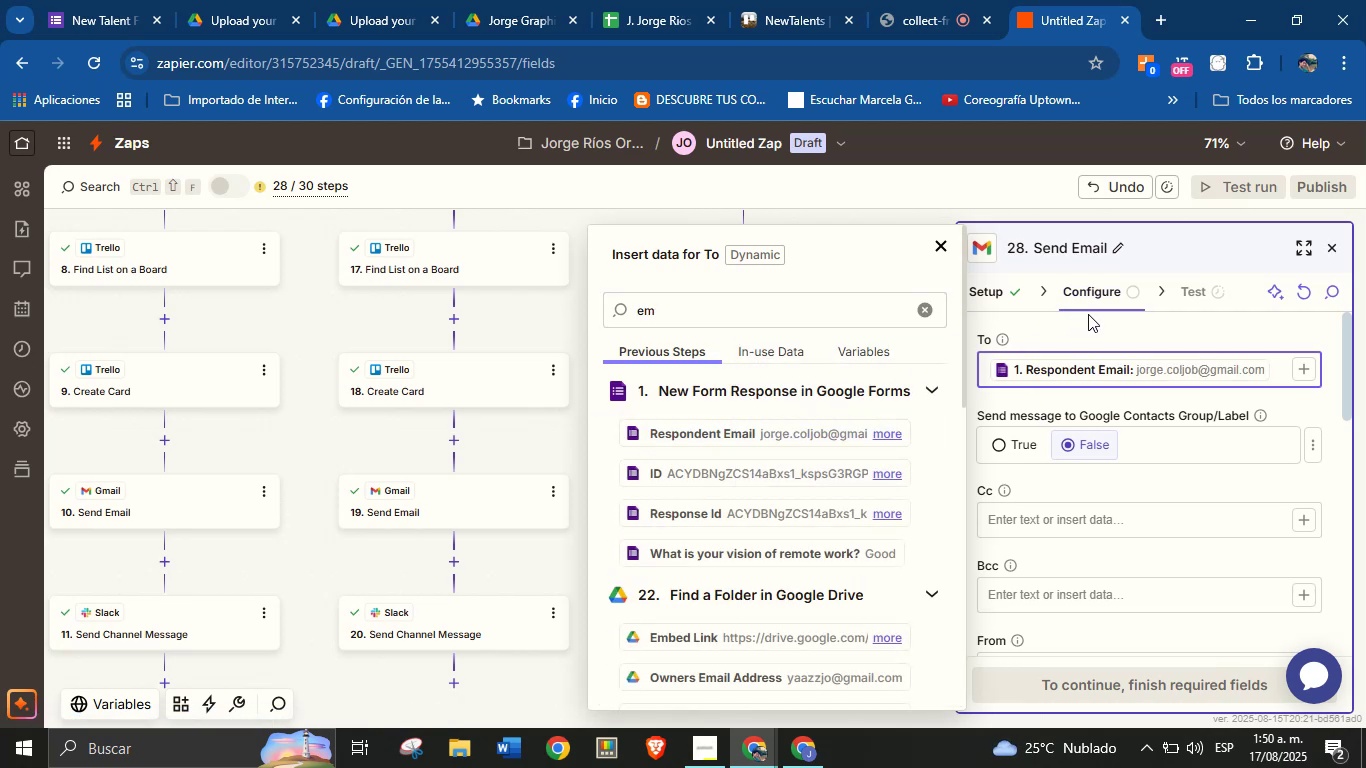 
left_click([1096, 320])
 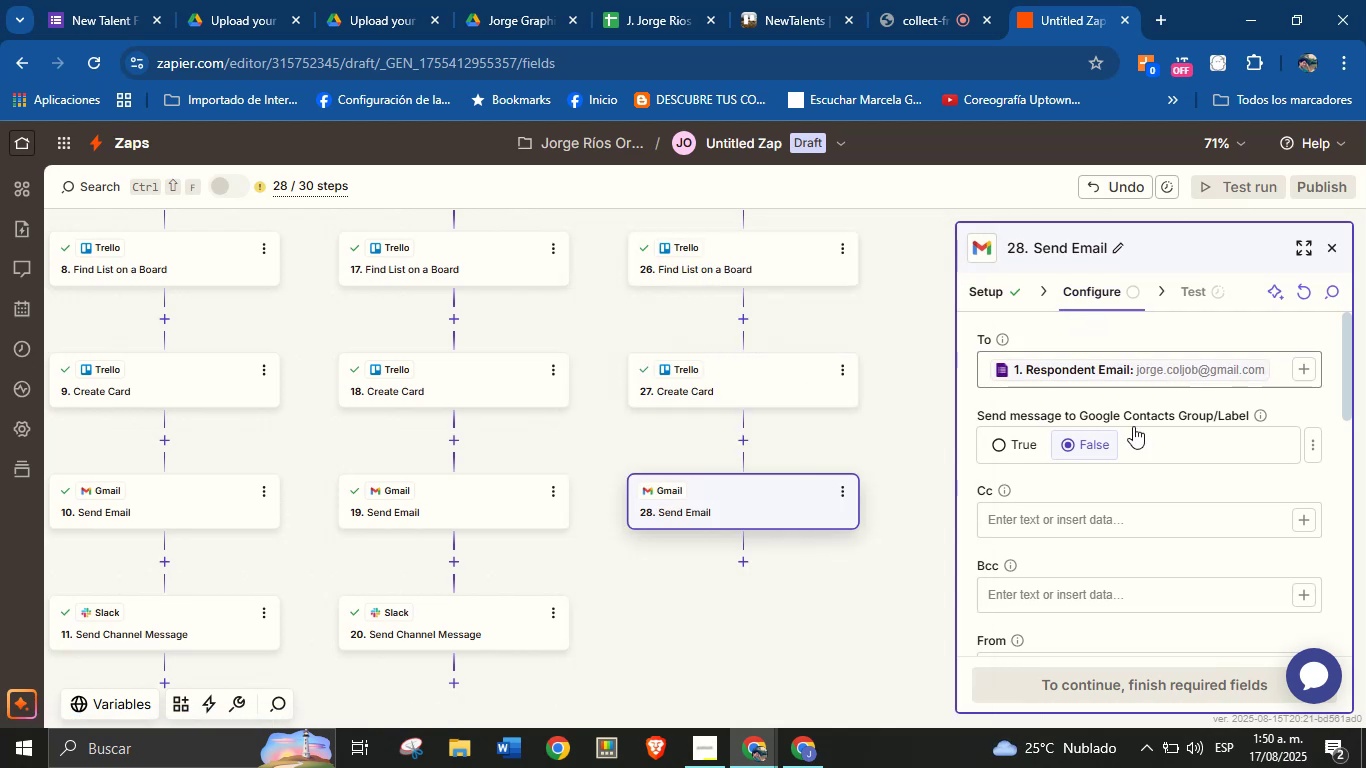 
scroll: coordinate [1135, 474], scroll_direction: down, amount: 1.0
 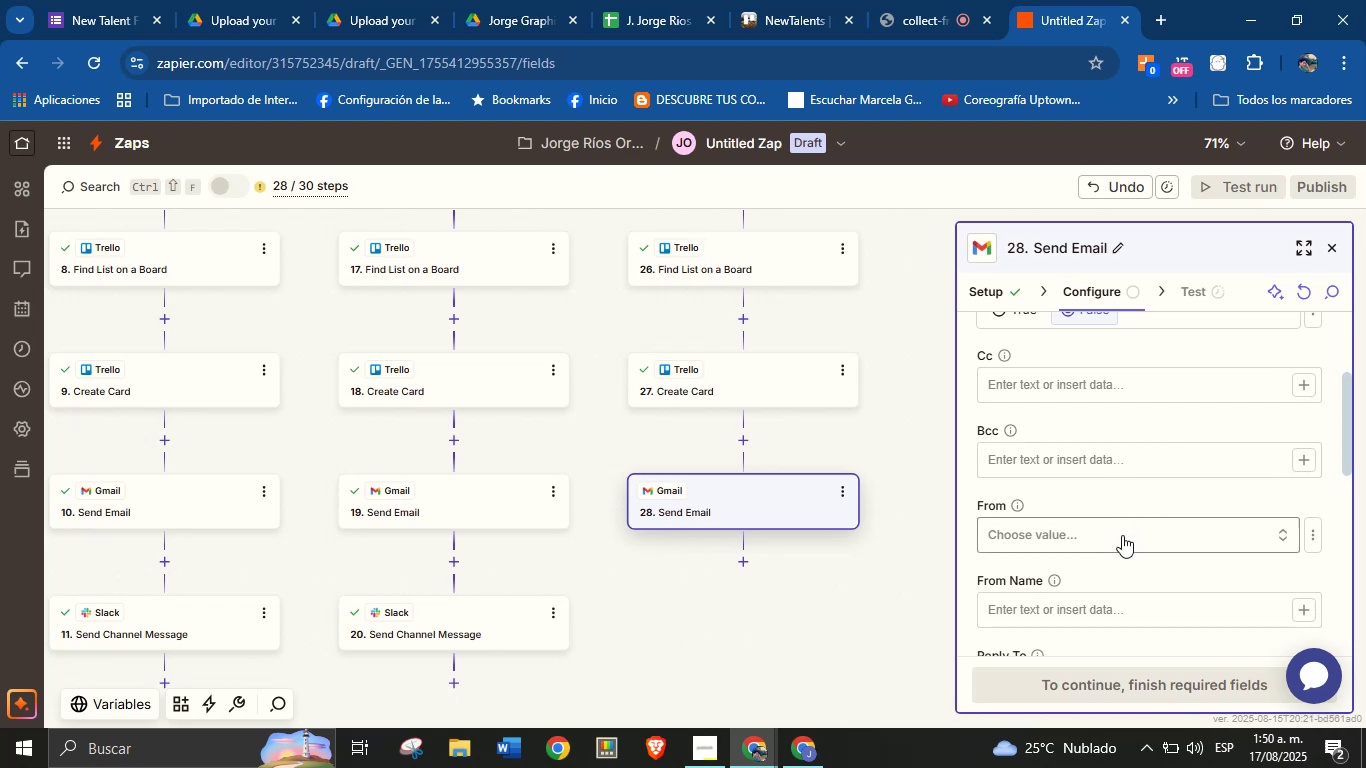 
left_click([1101, 536])
 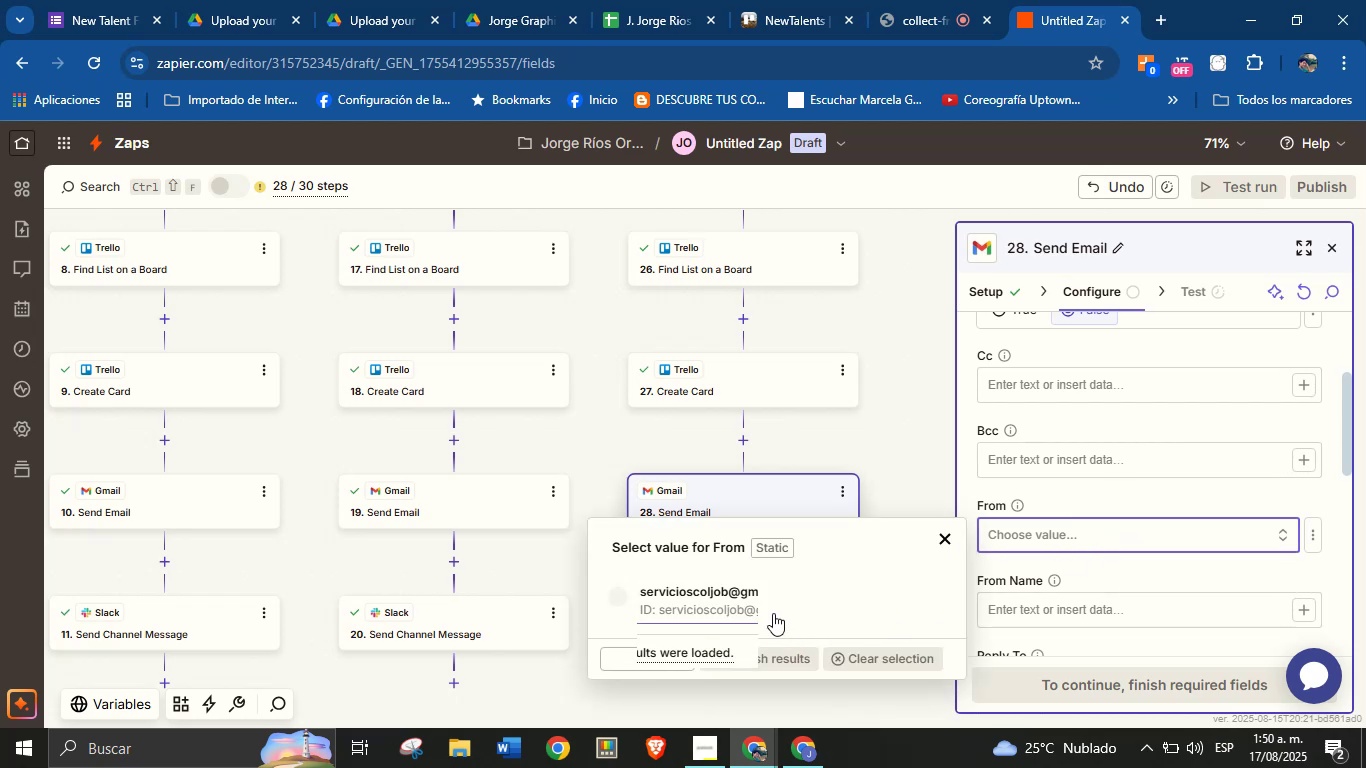 
left_click([747, 597])
 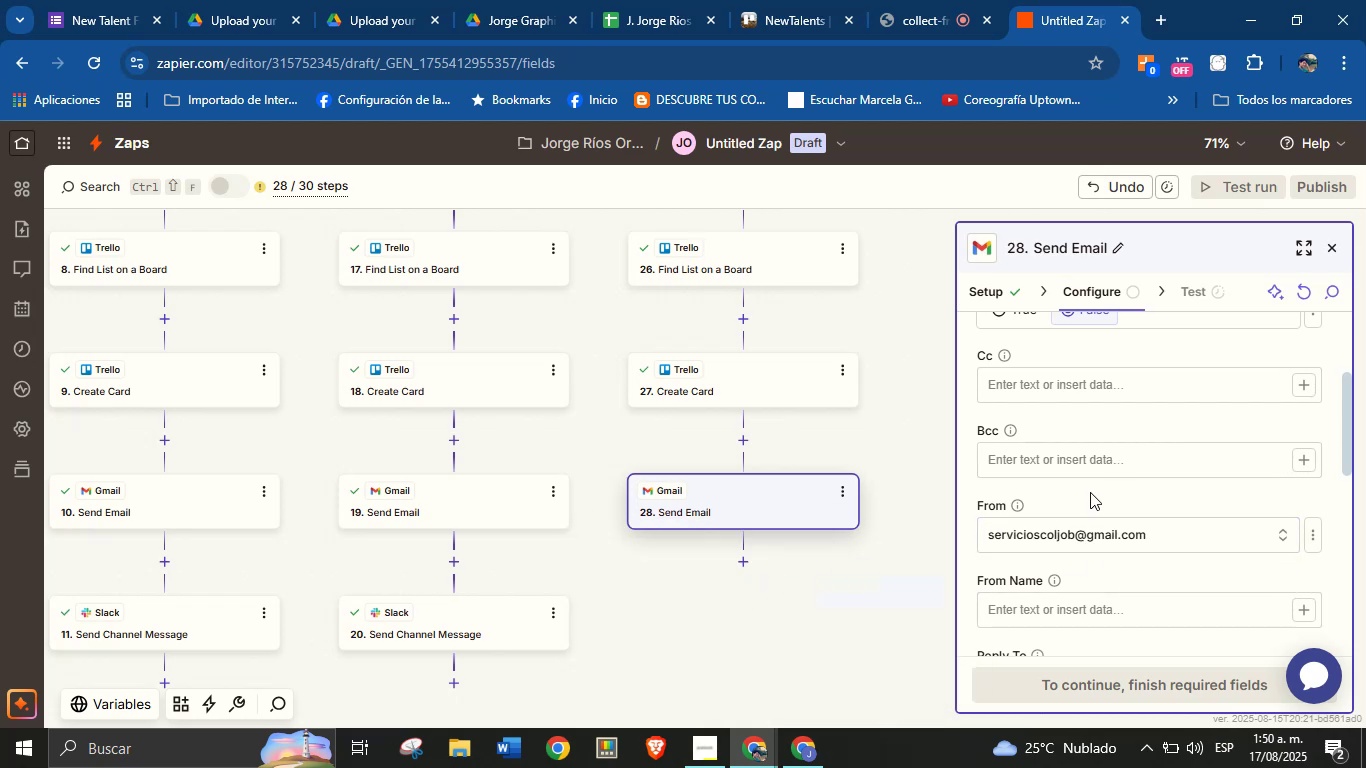 
left_click([1094, 497])
 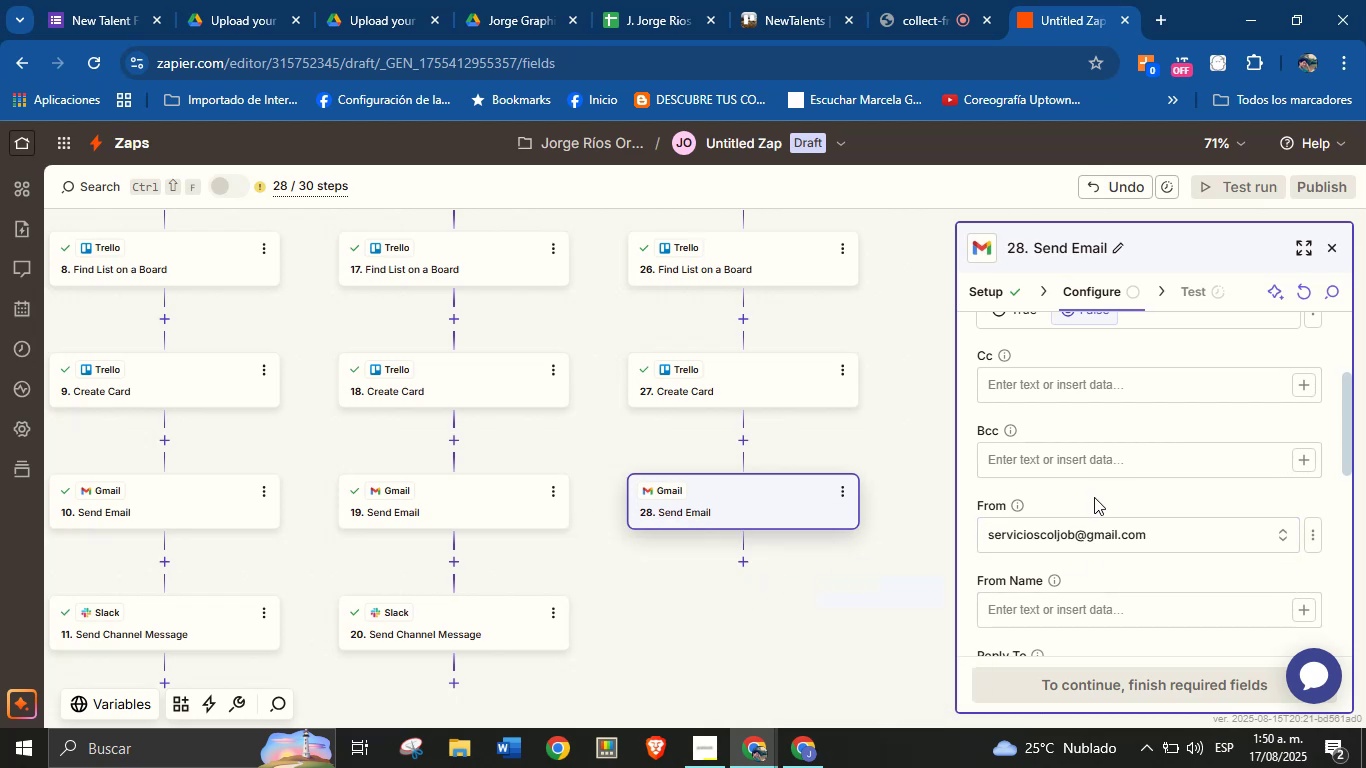 
scroll: coordinate [1094, 497], scroll_direction: down, amount: 1.0
 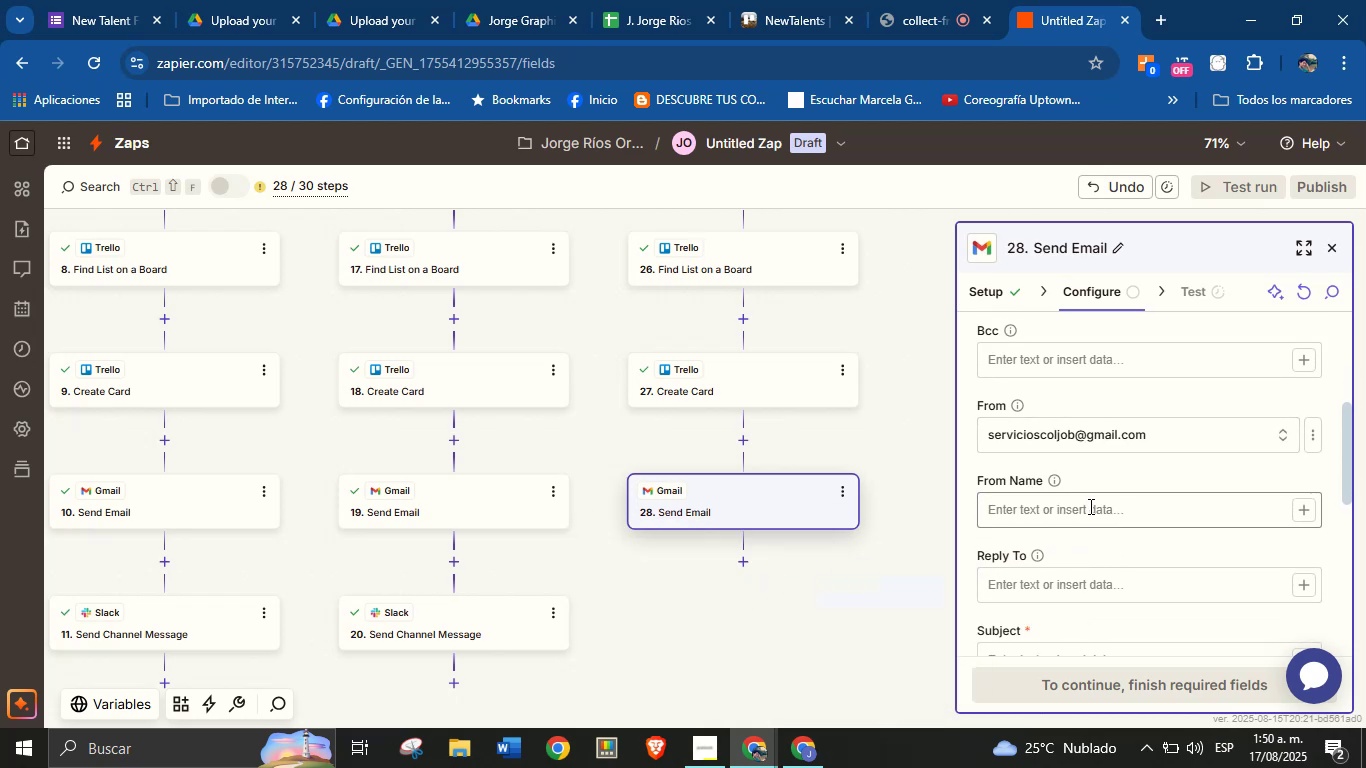 
left_click([1086, 506])
 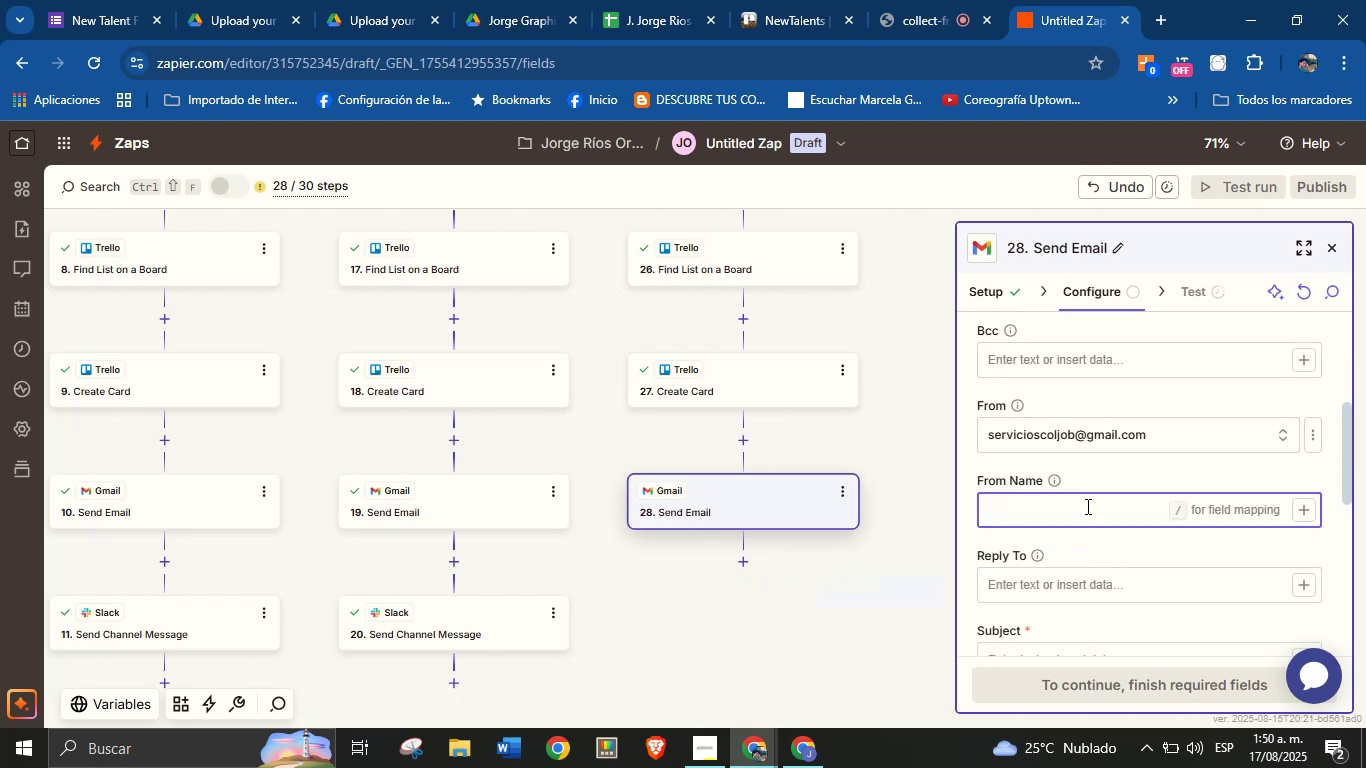 
wait(8.1)
 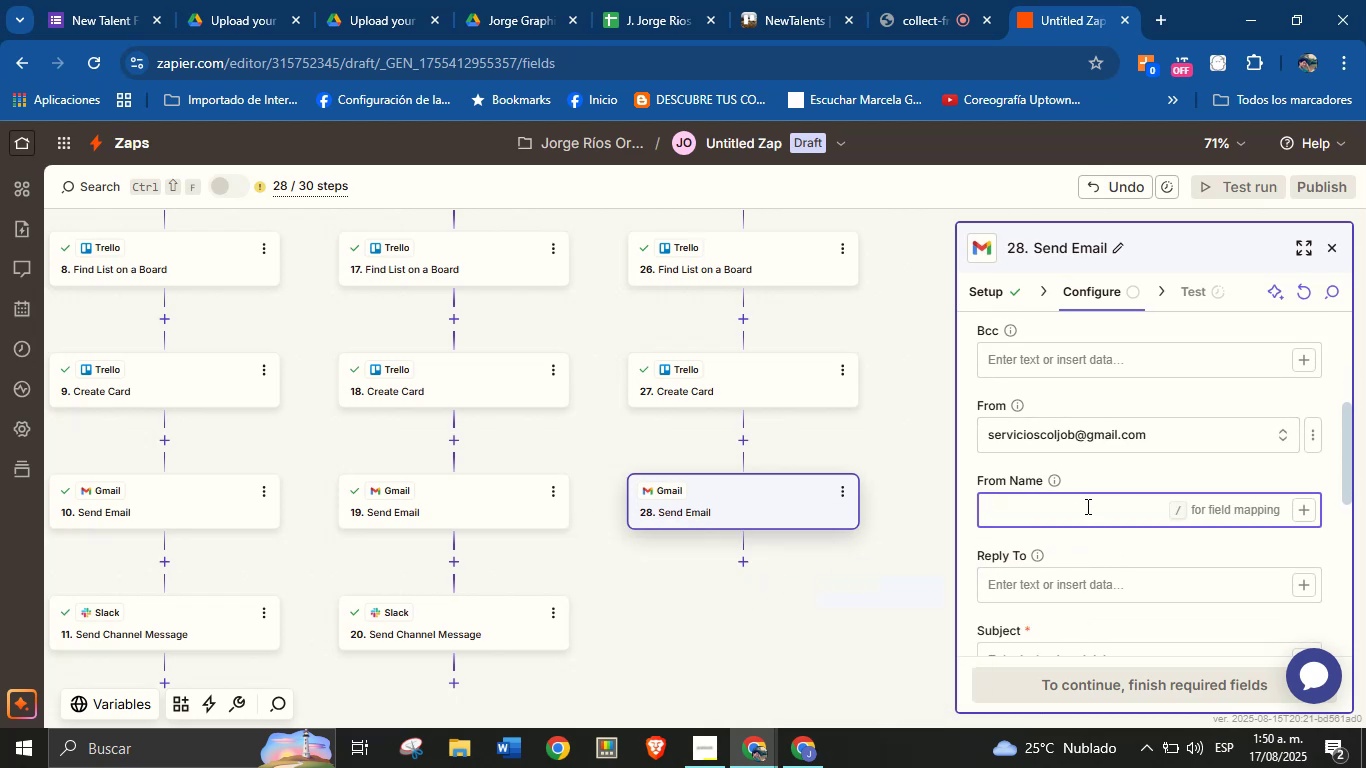 
type(Jorge from ColJob)
 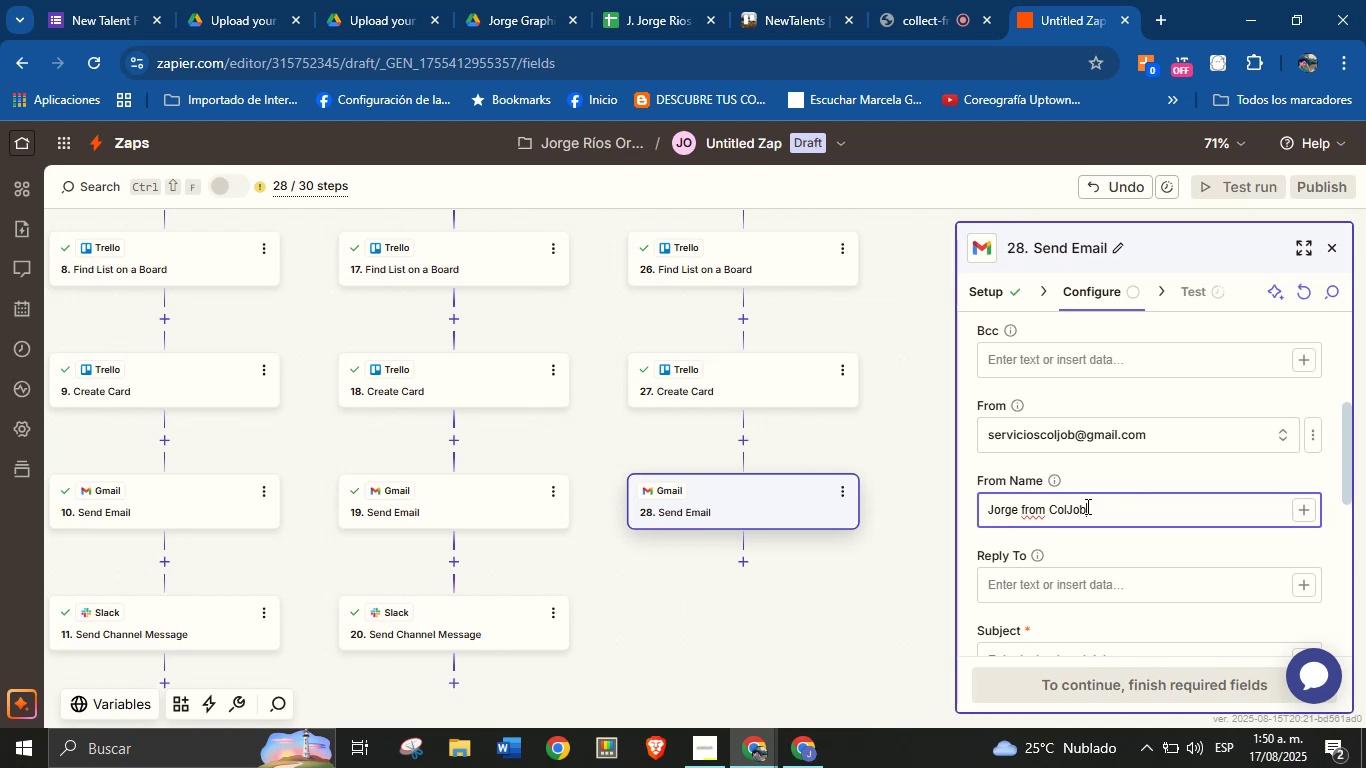 
scroll: coordinate [1067, 573], scroll_direction: down, amount: 2.0
 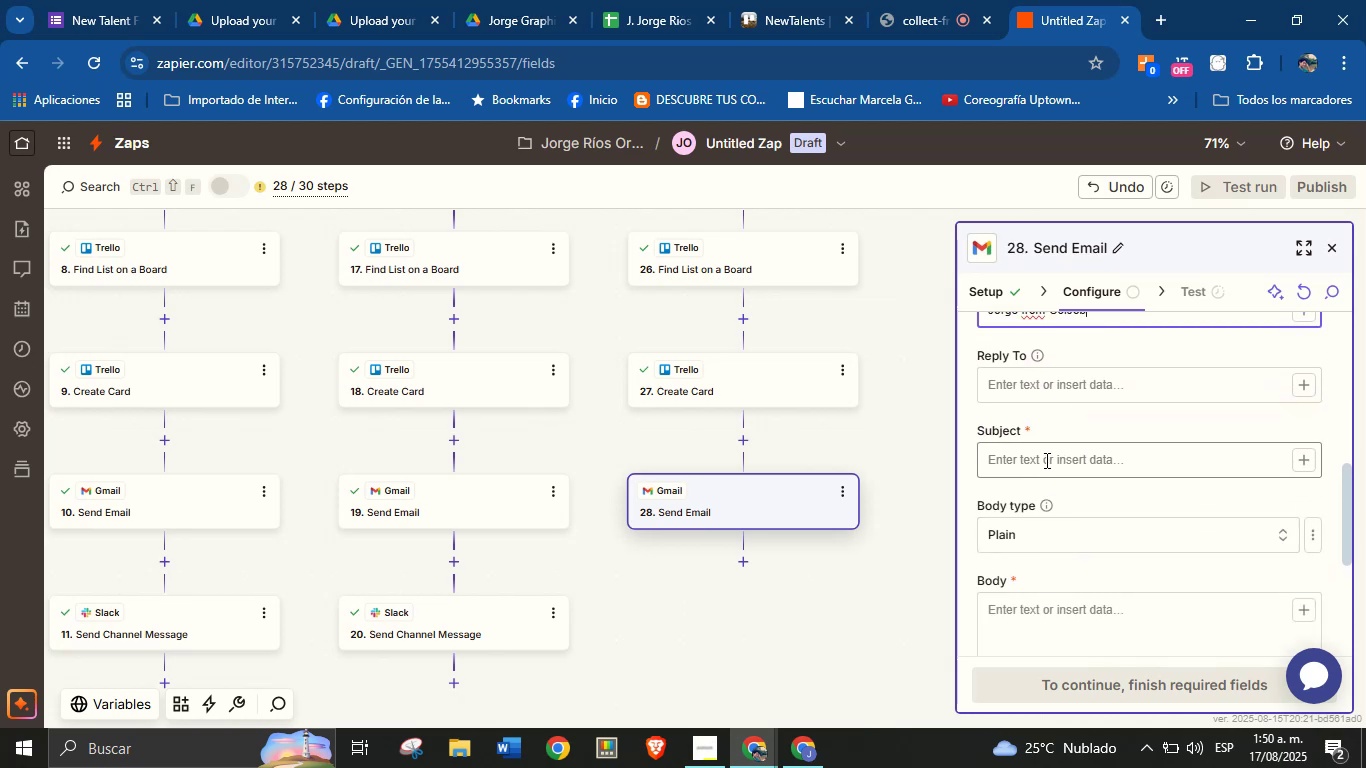 
left_click([1045, 460])
 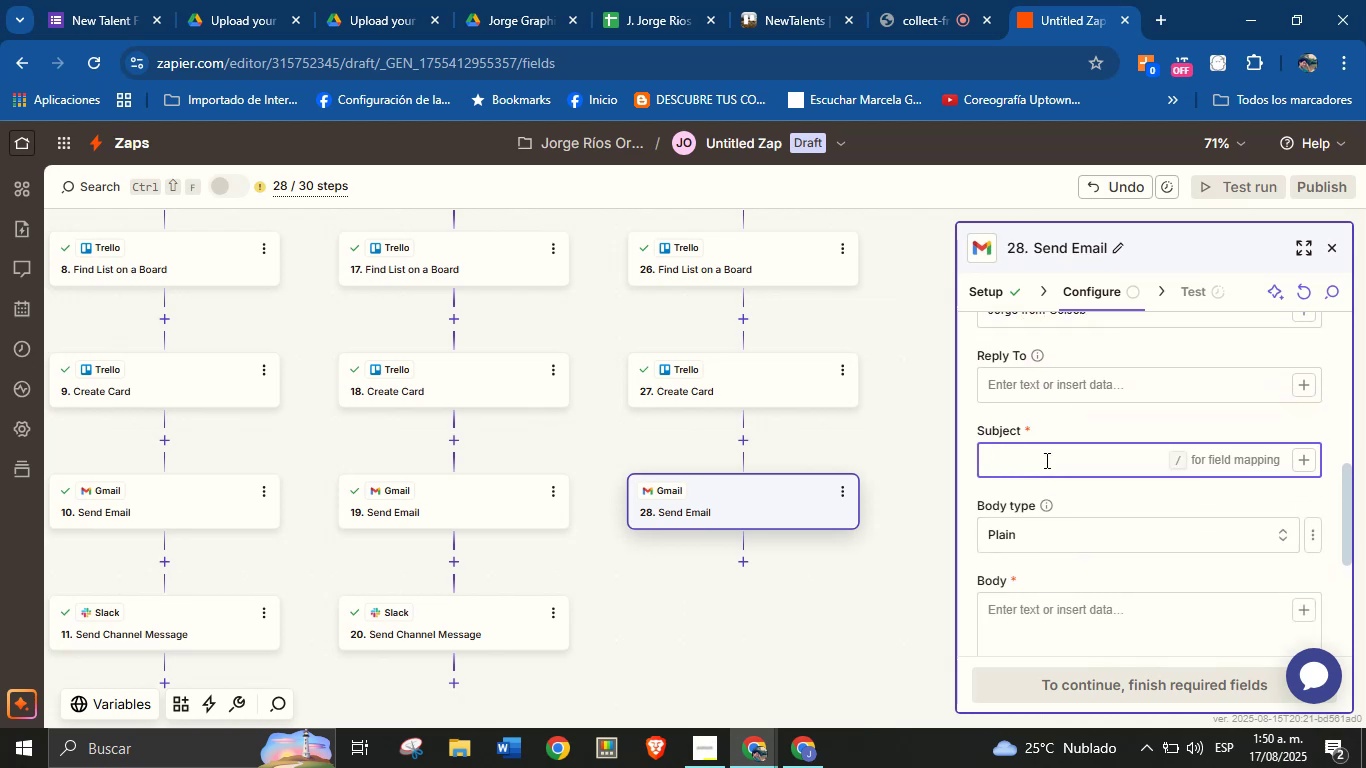 
type(Thank you for wanting to be part of ColJob)
 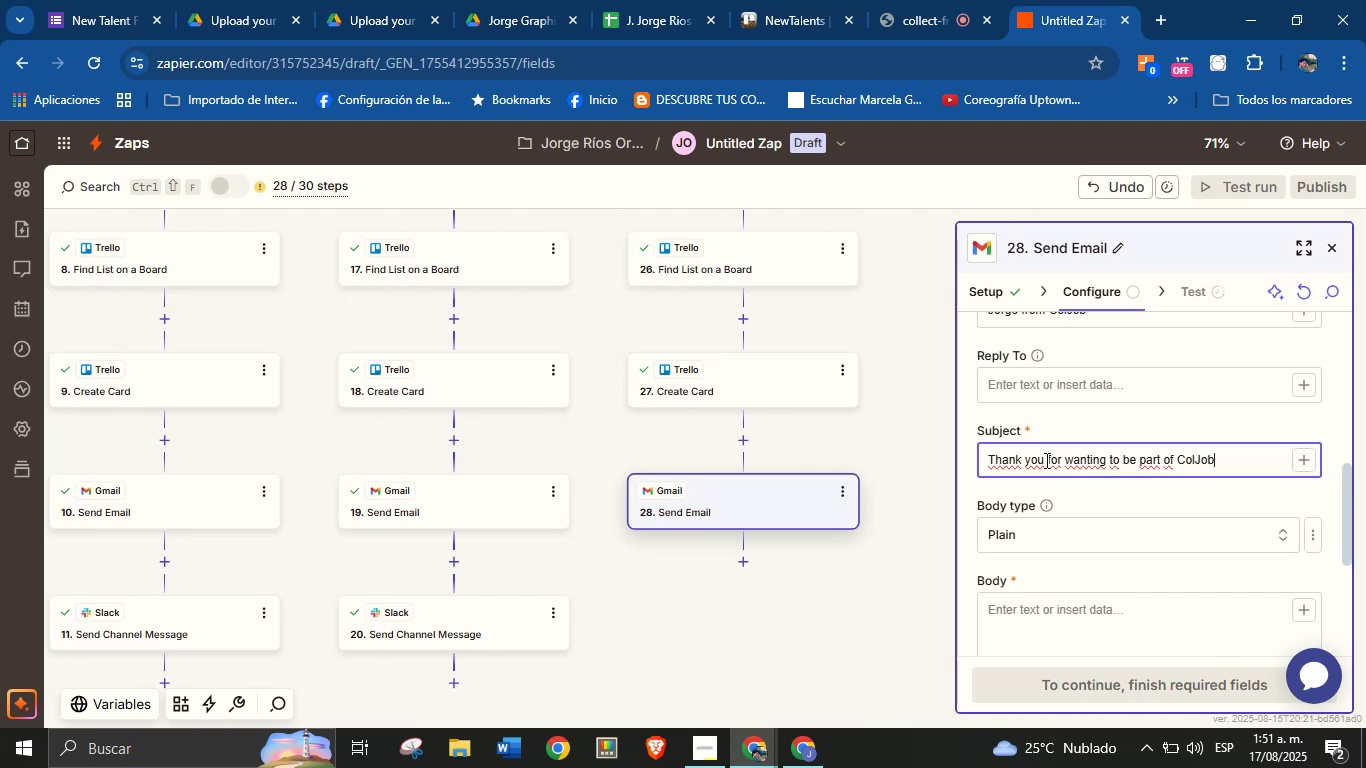 
scroll: coordinate [1053, 456], scroll_direction: down, amount: 1.0
 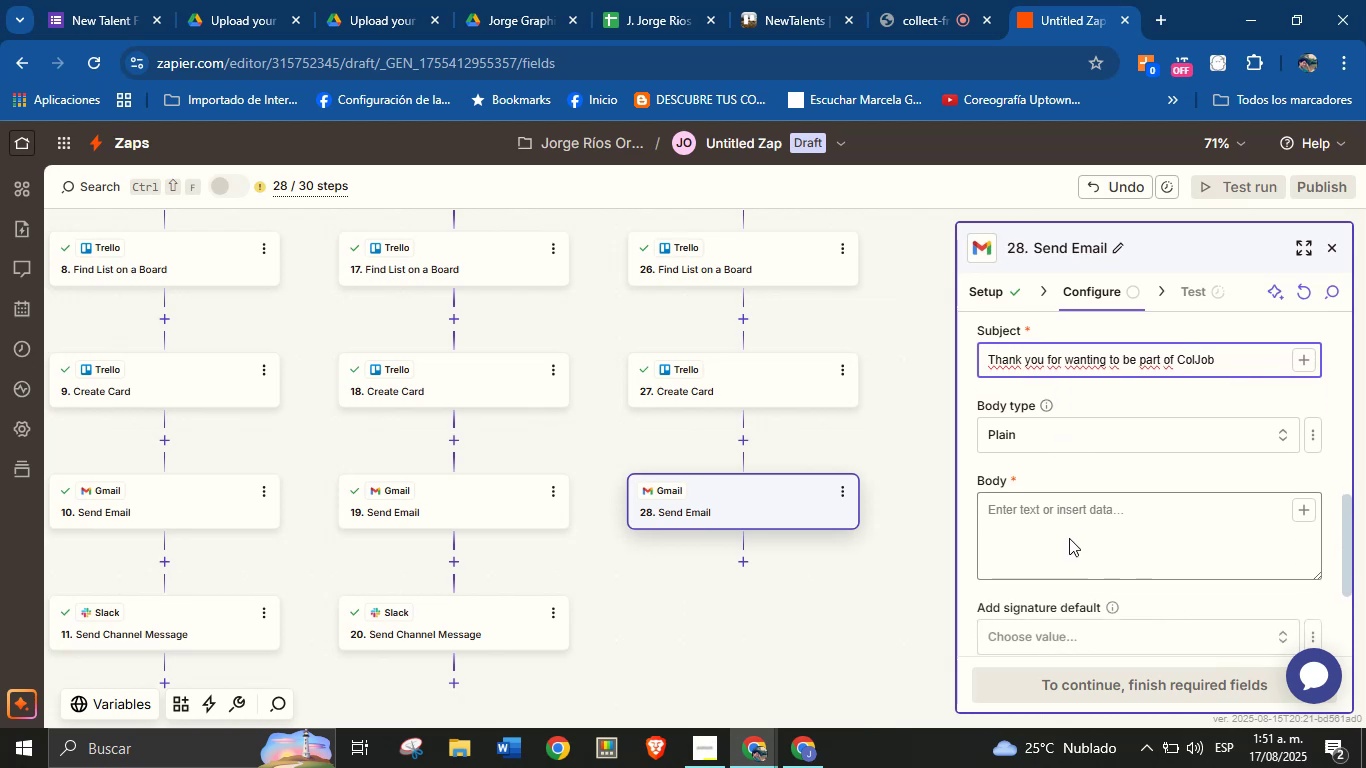 
left_click([1069, 525])
 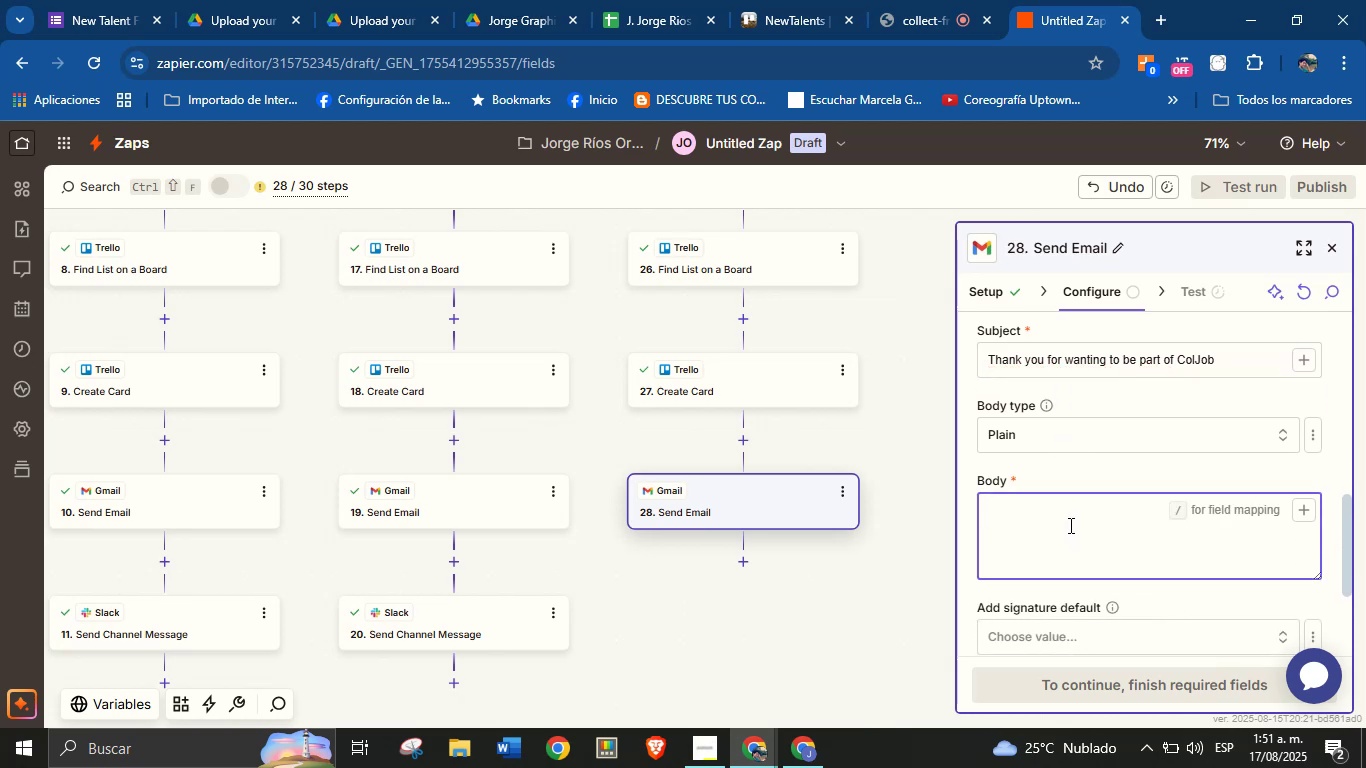 
key(CapsLock)
 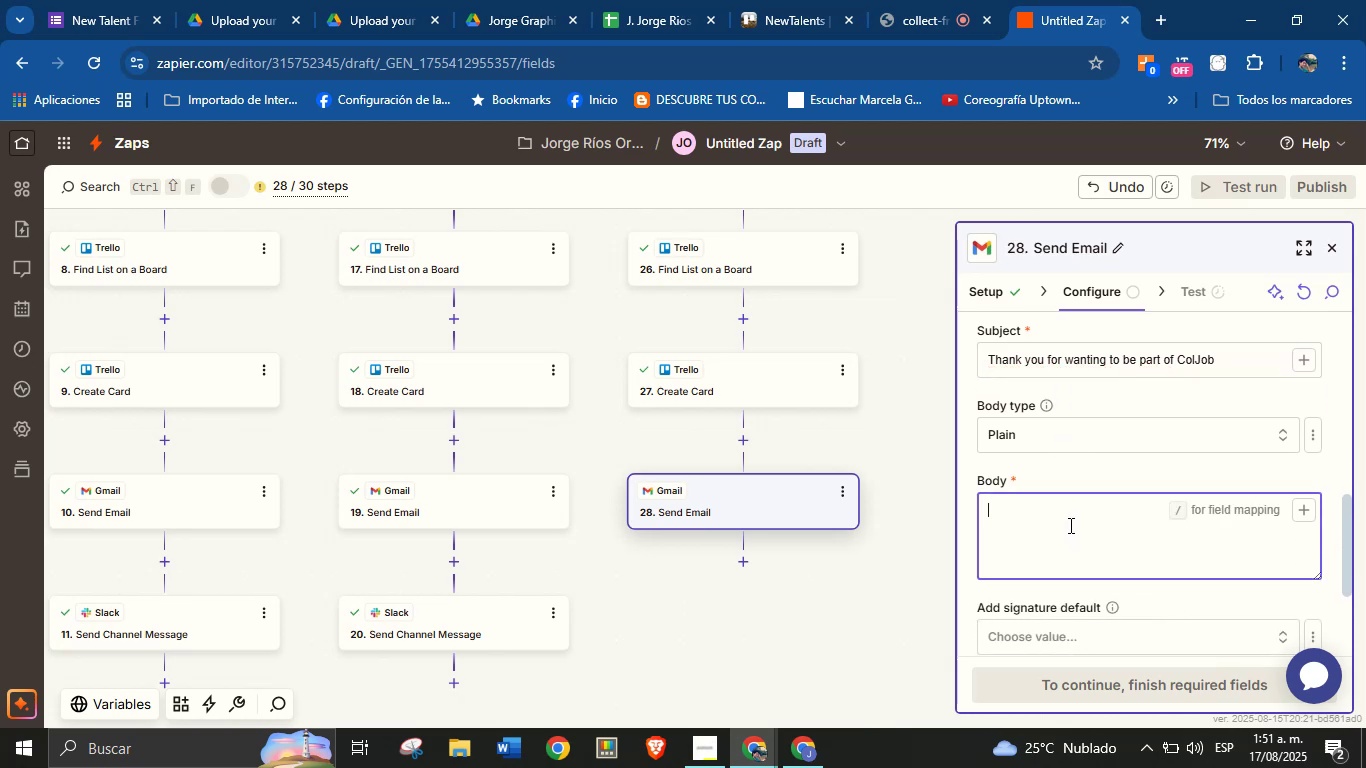 
key(H)
 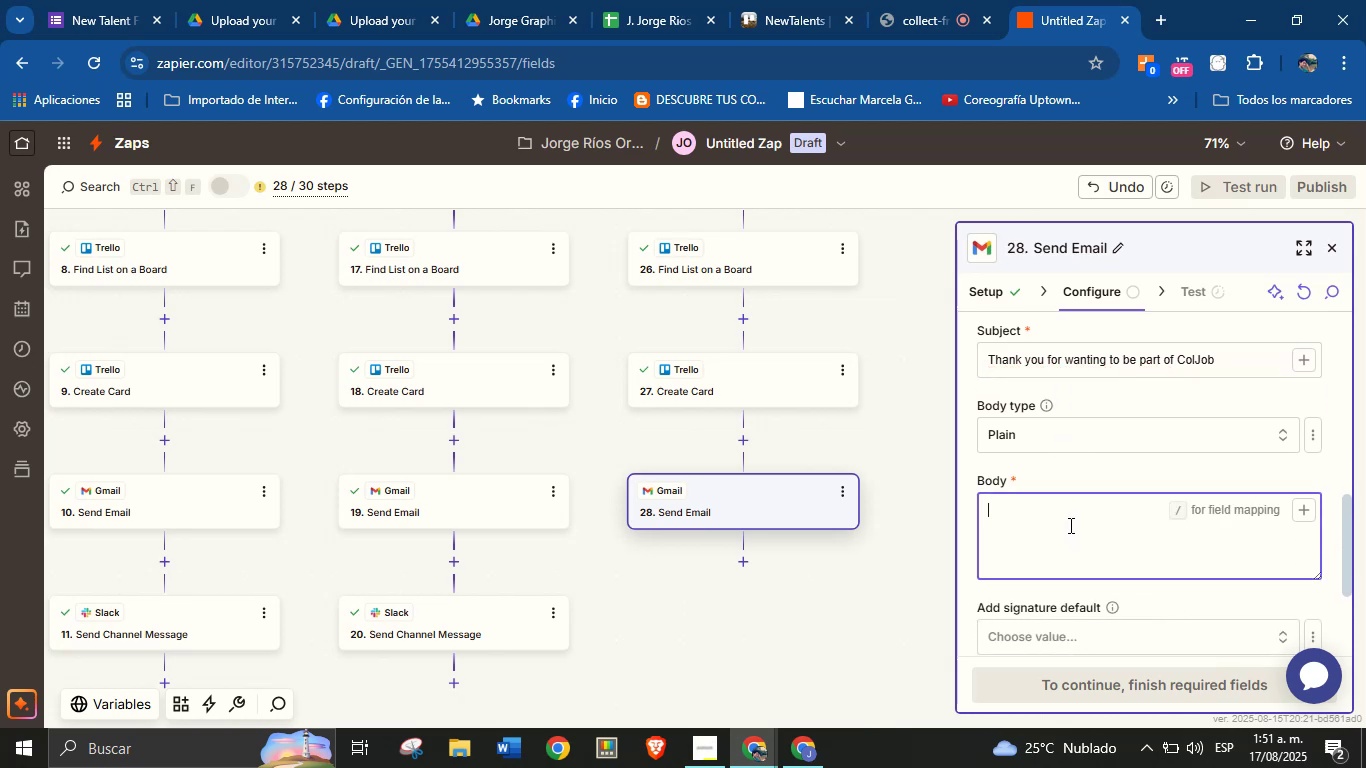 
key(CapsLock)
 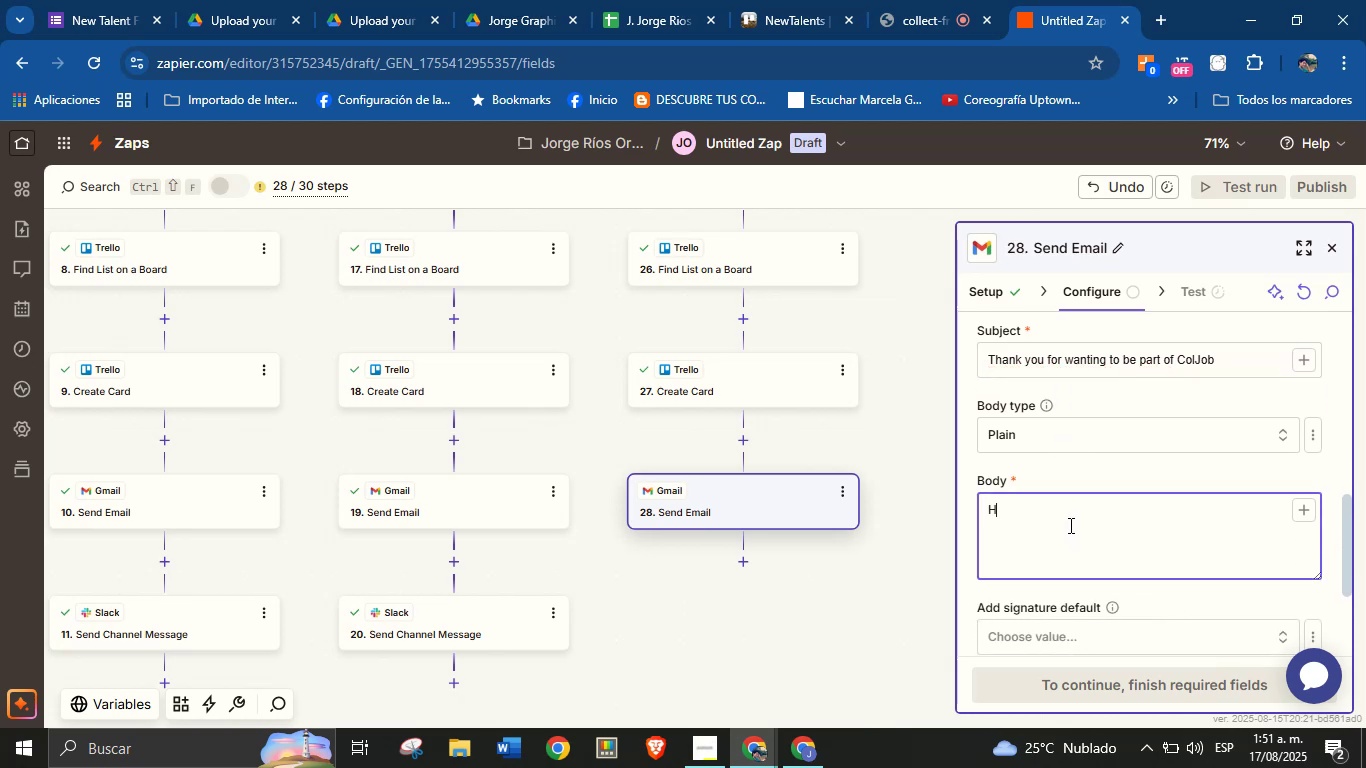 
key(I)
 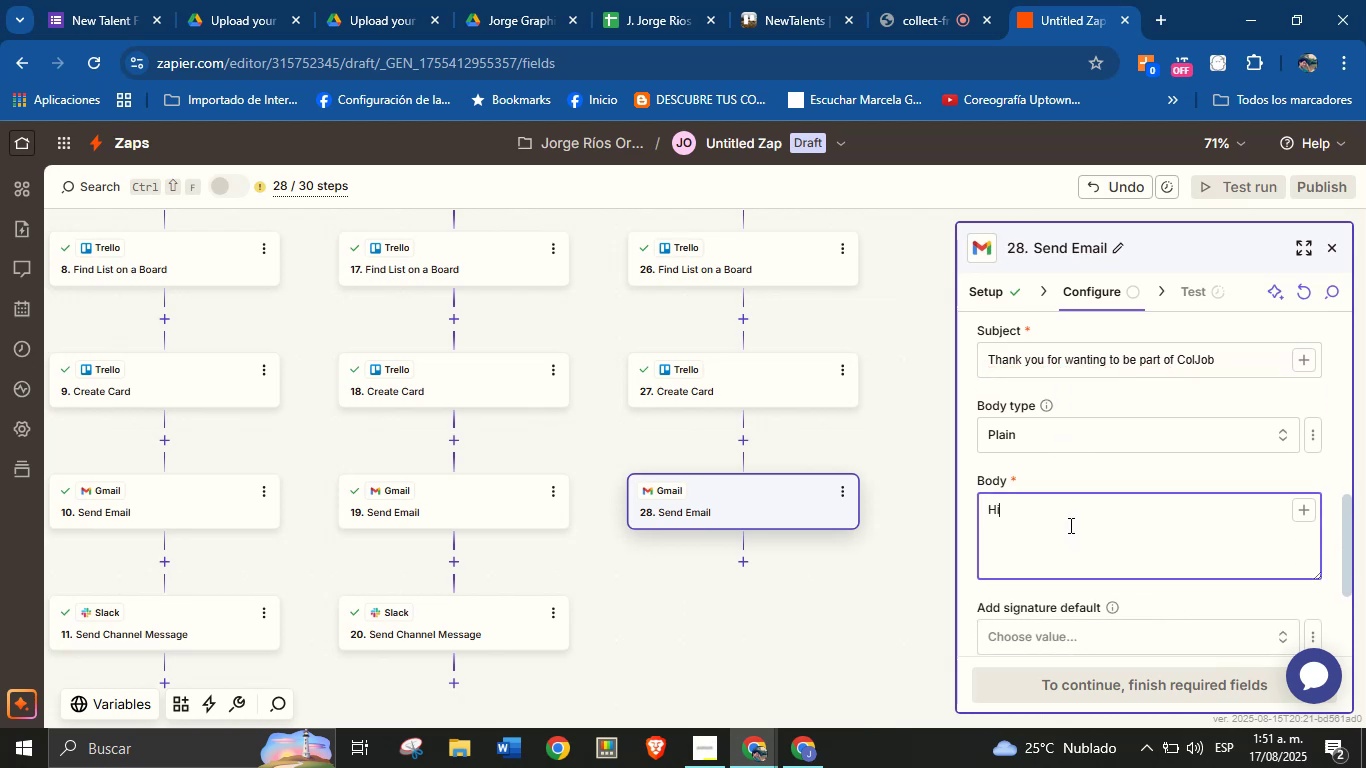 
key(Space)
 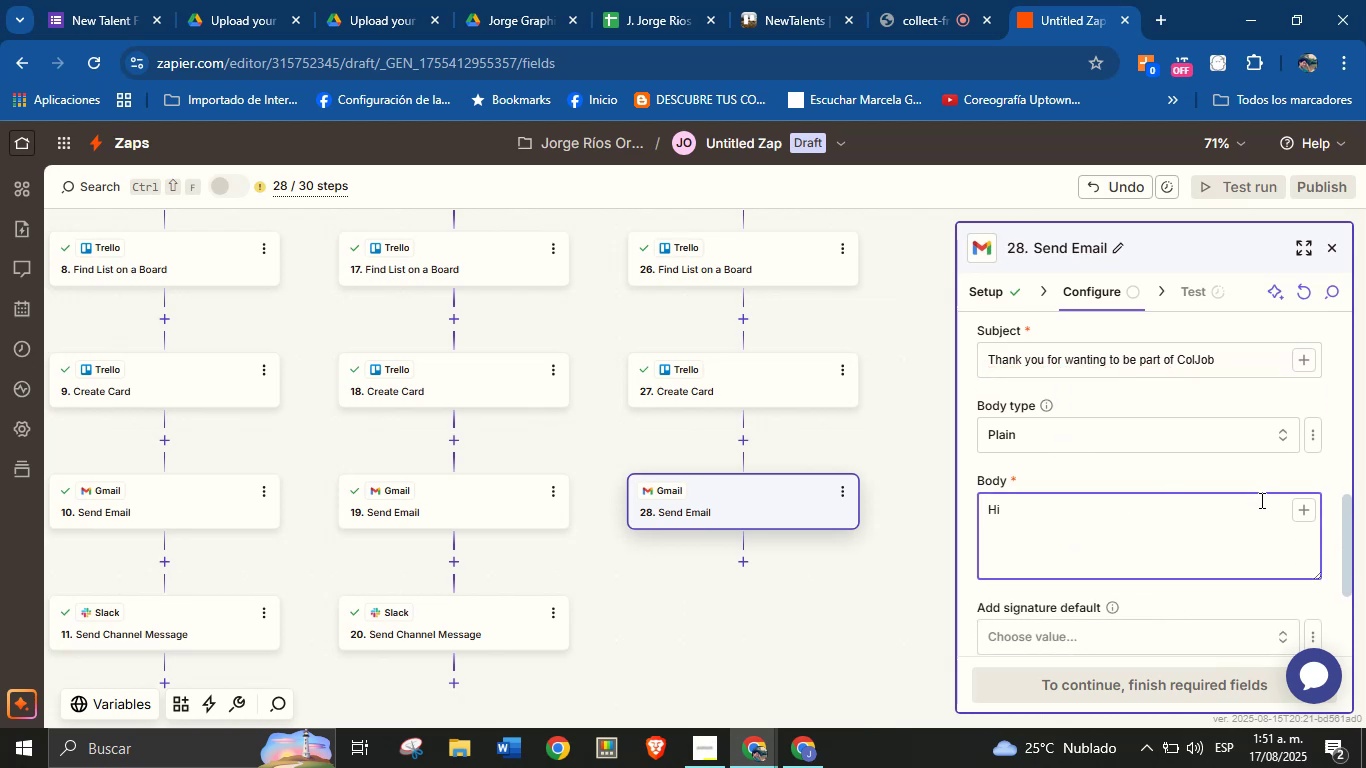 
left_click([1294, 510])
 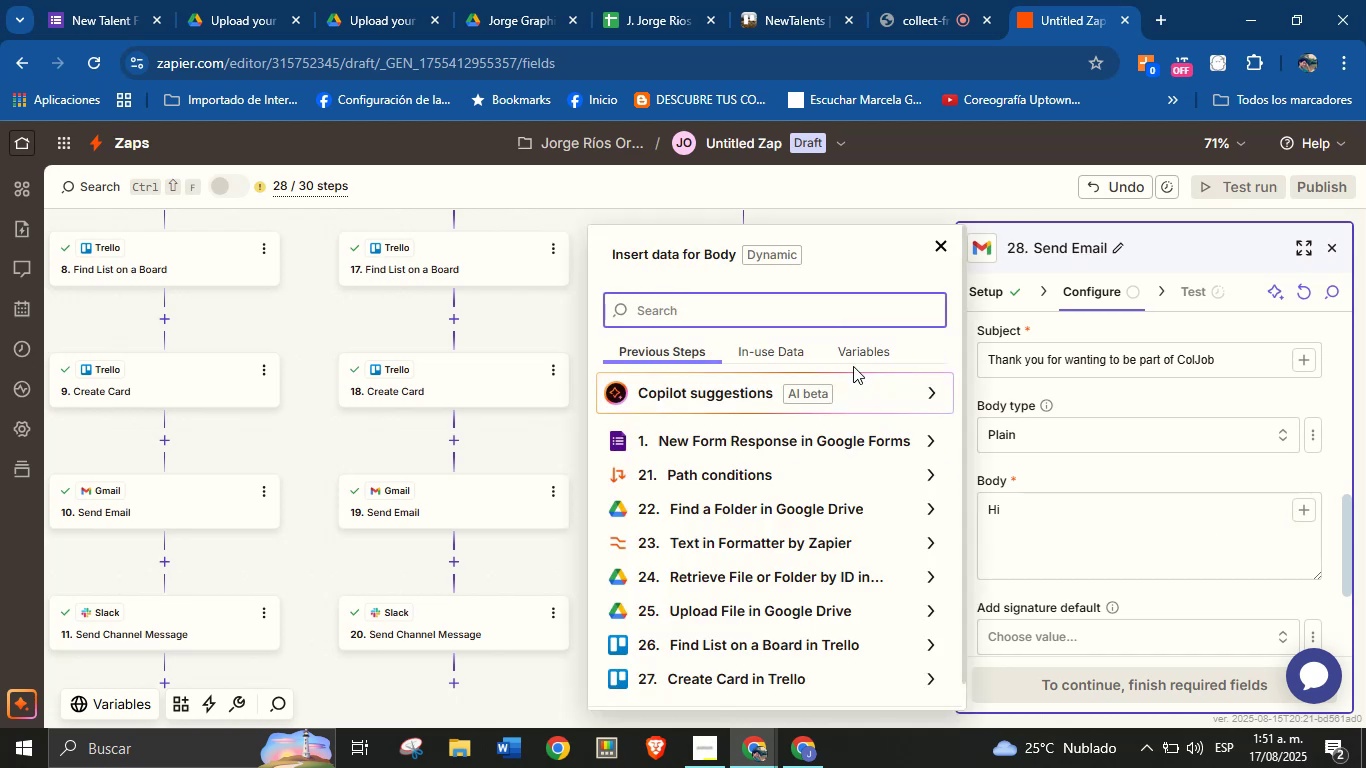 
type(name)
 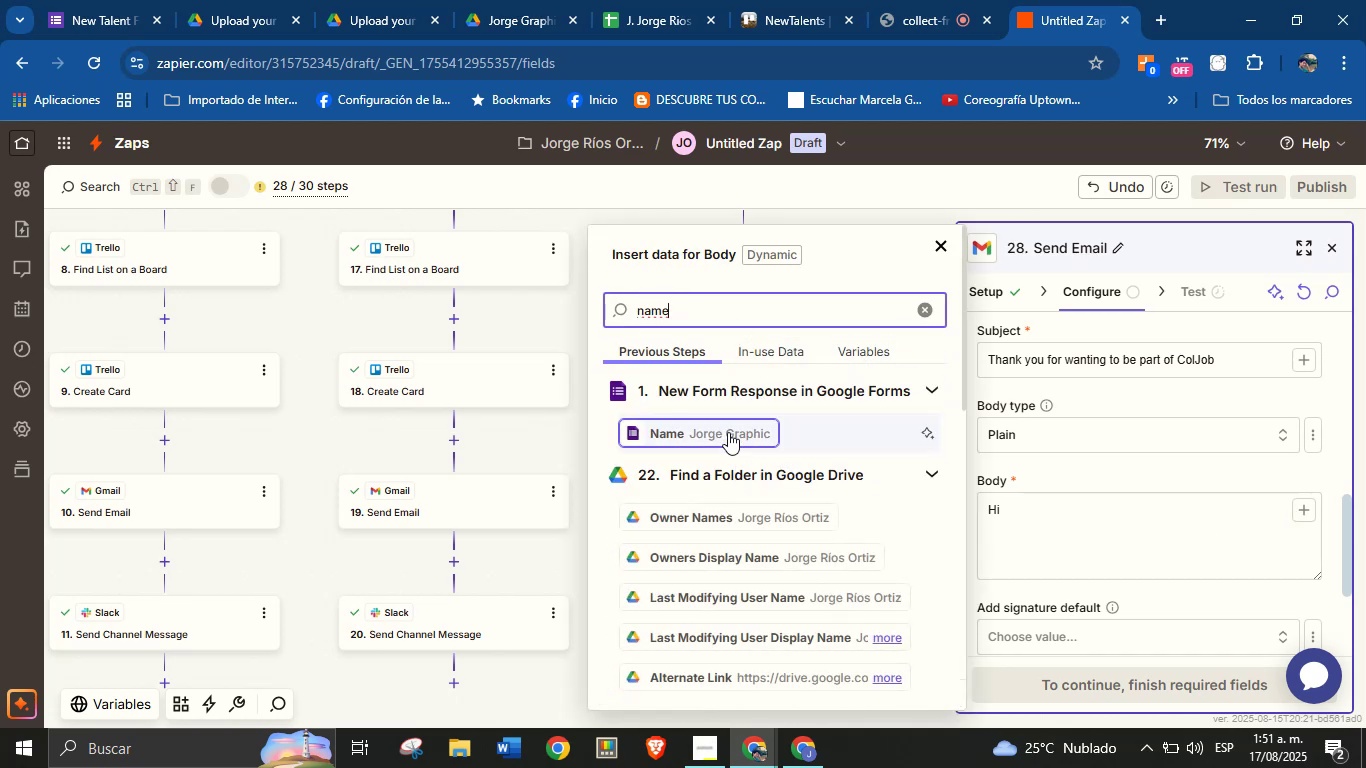 
left_click([727, 433])
 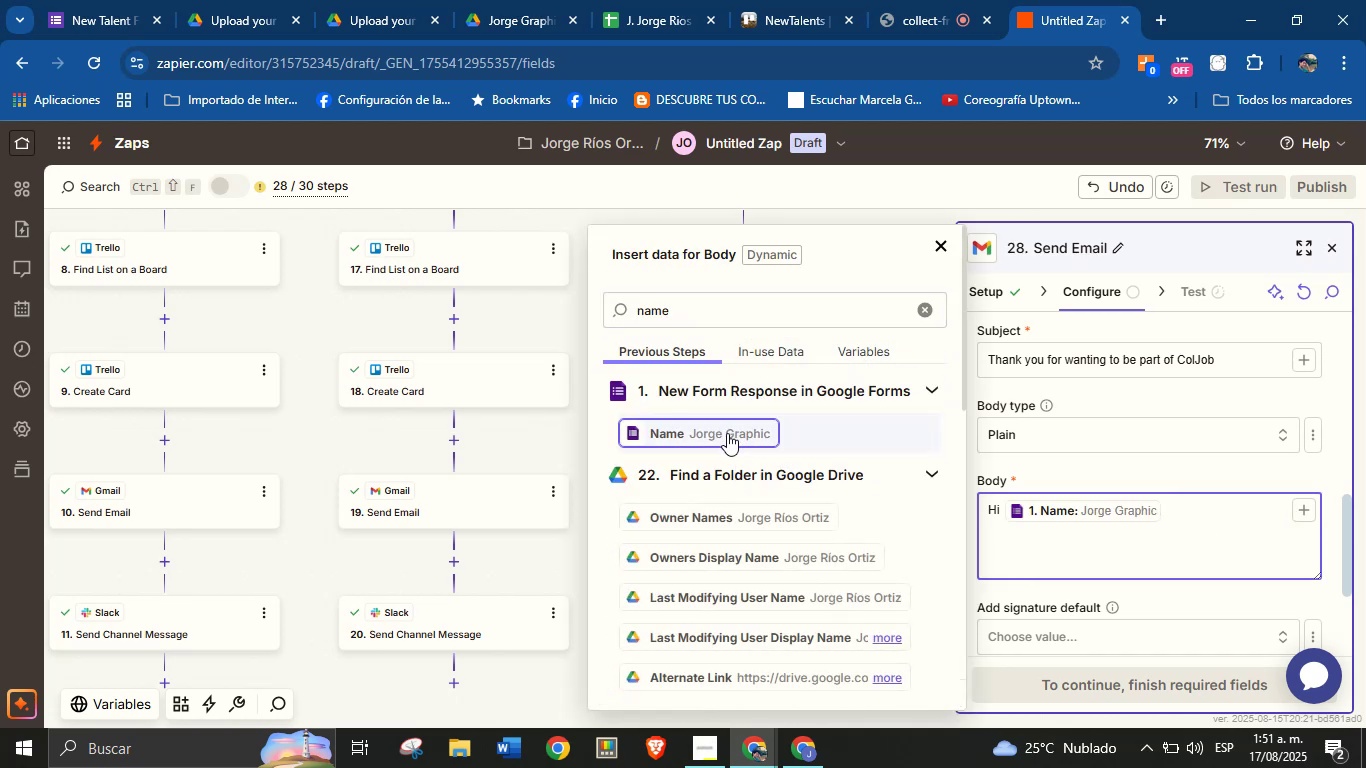 
key(Shift+1)
 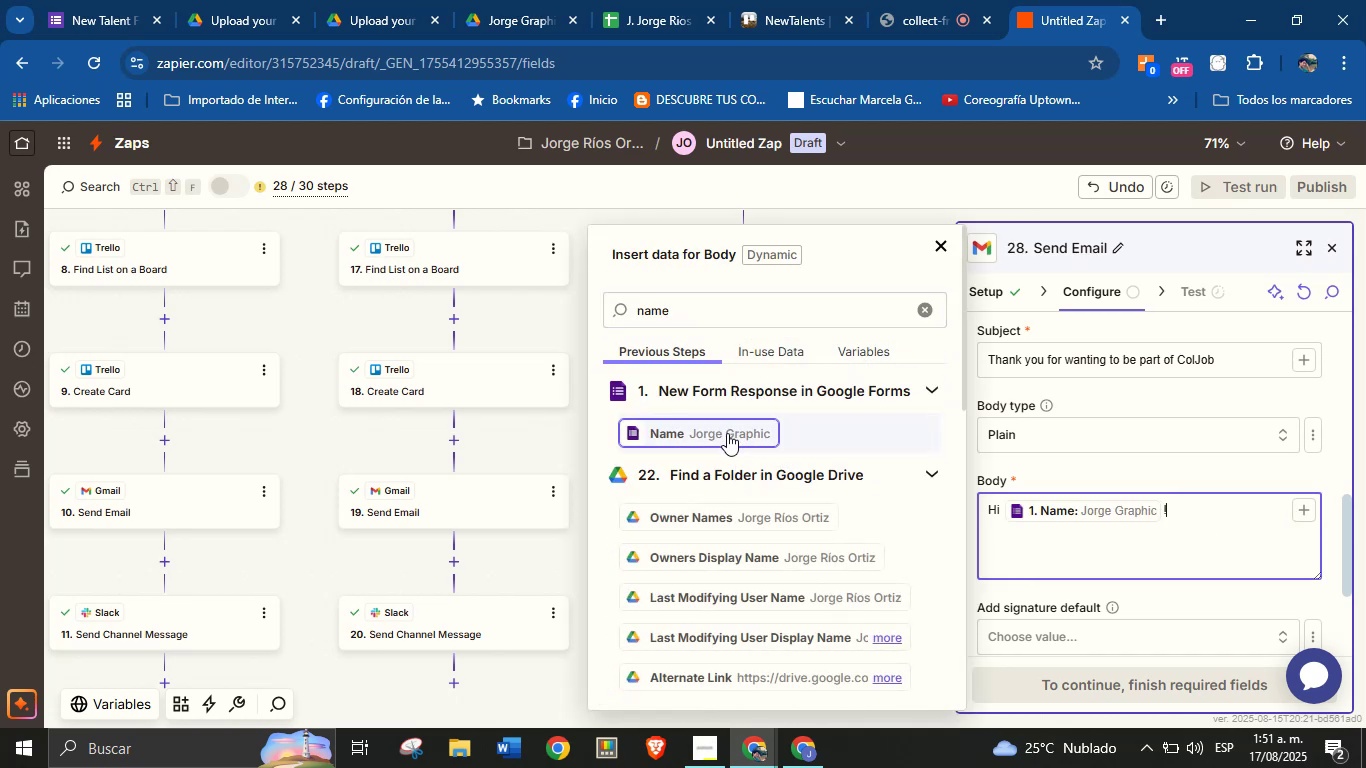 
key(Enter)
 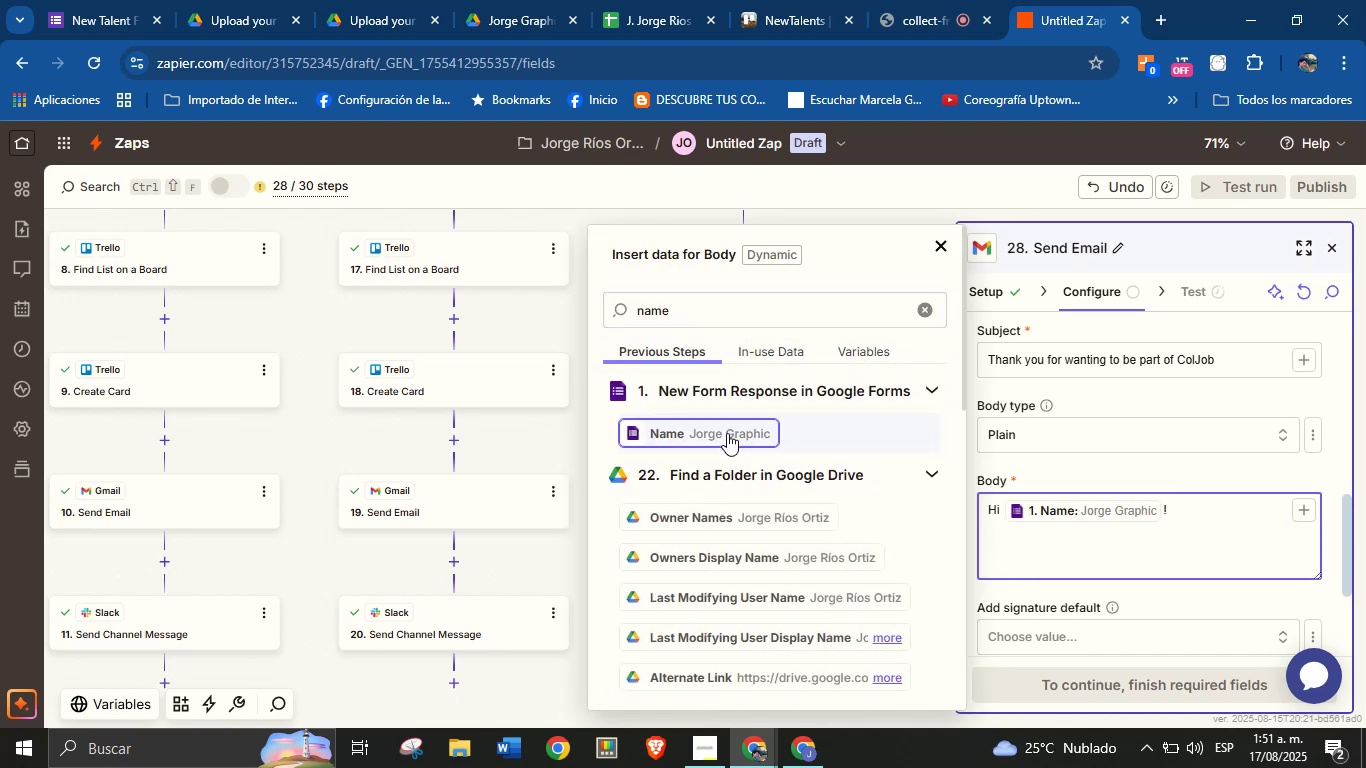 
key(Enter)
 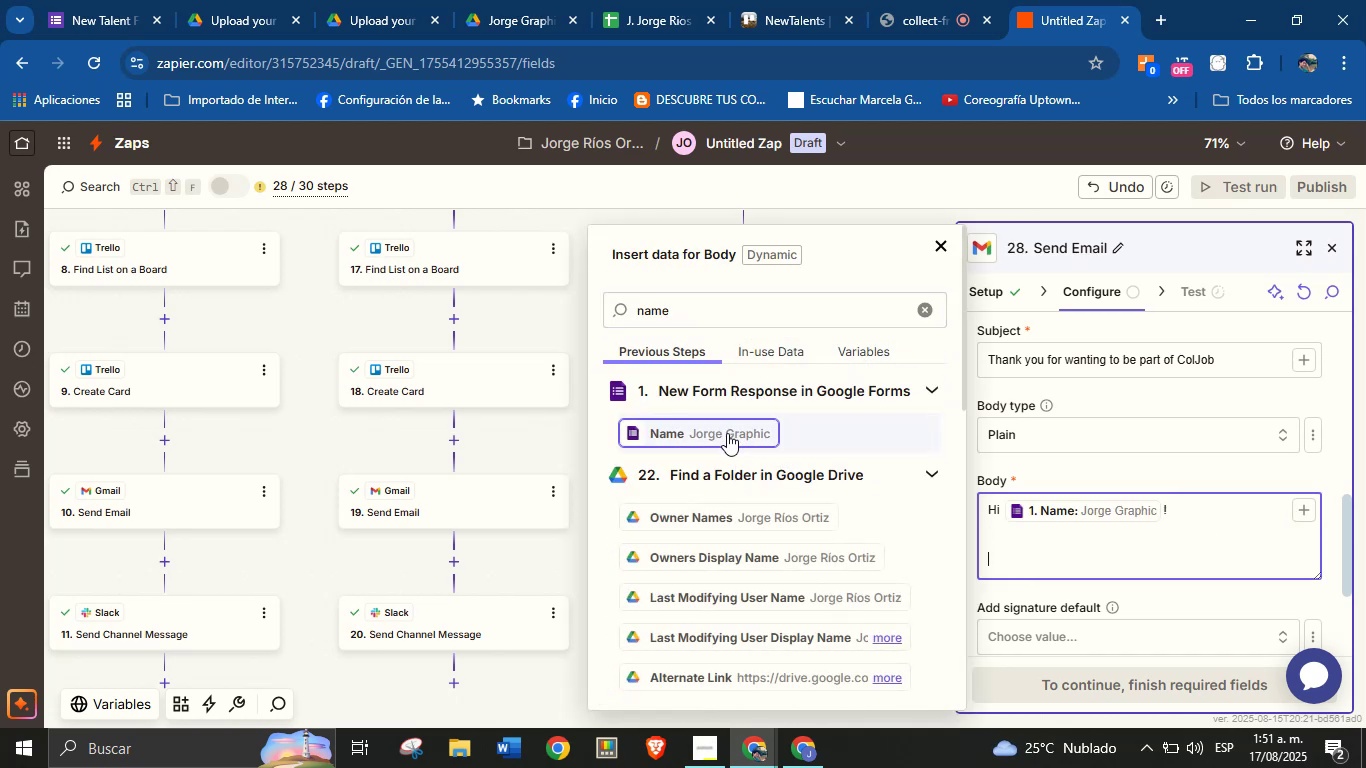 
type(Thank you for your interest in joining ColJob.)
 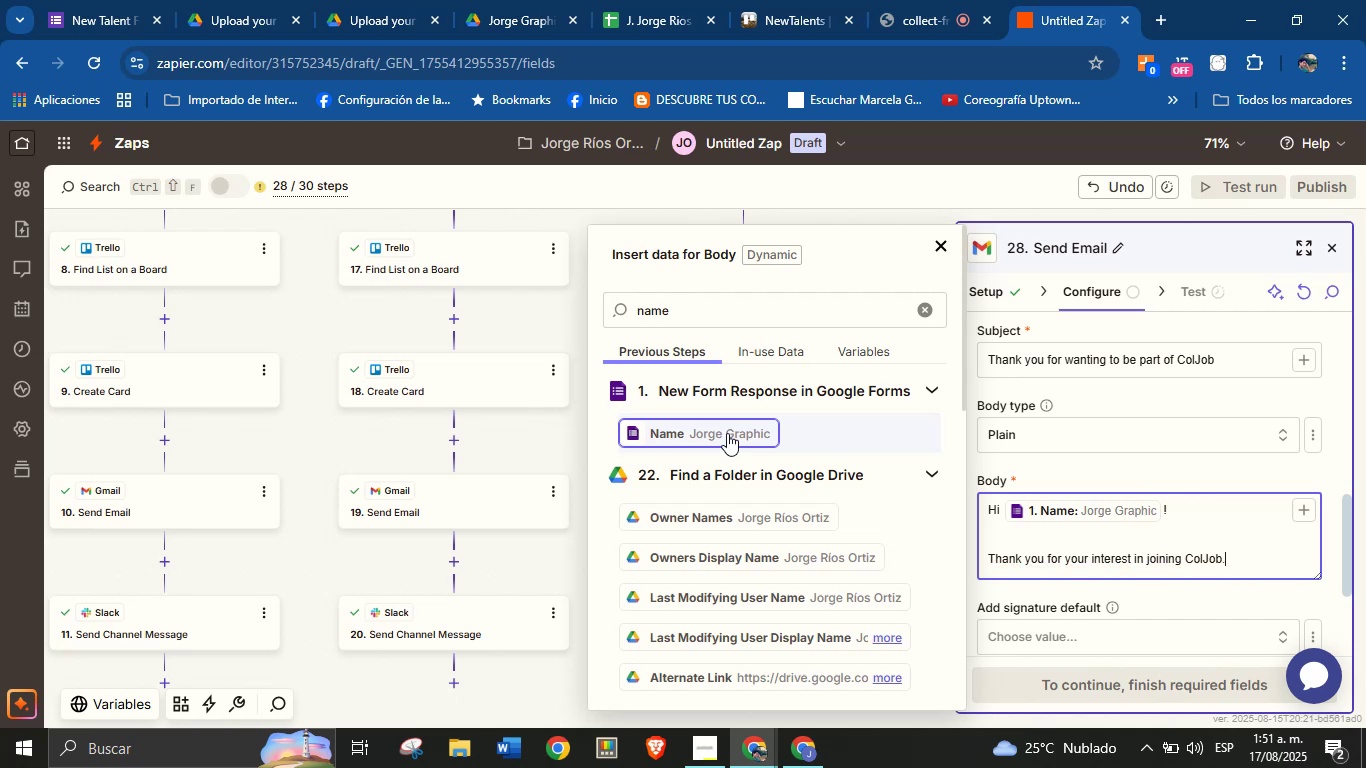 
key(Enter)
 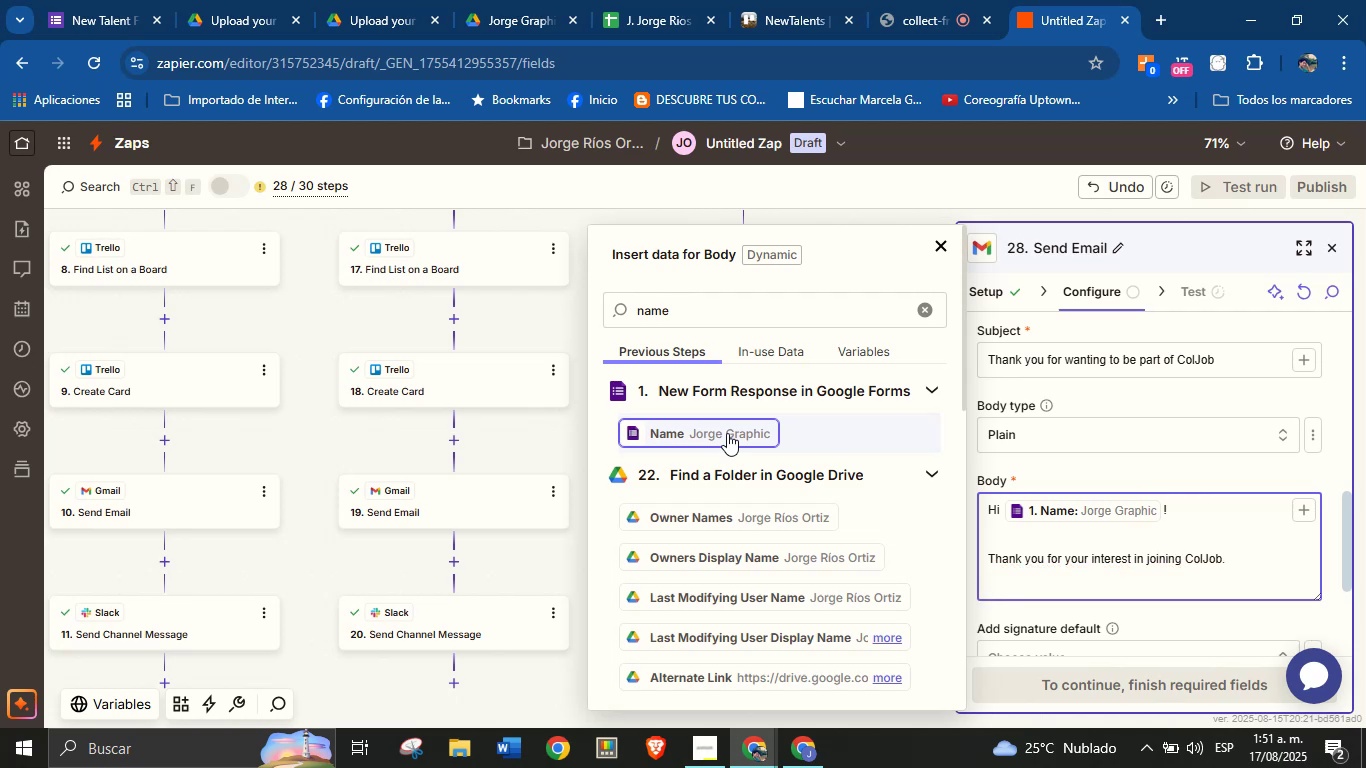 
type(We truly value your initiative and are glado you)
key(Backspace)
key(Backspace)
key(Backspace)
key(Backspace)
key(Backspace)
type( you want to be part of our tae)
key(Backspace)
type(lent network. We[llb)
key(Backspace)
type( be in touch with you soon regarding the next steps.)
 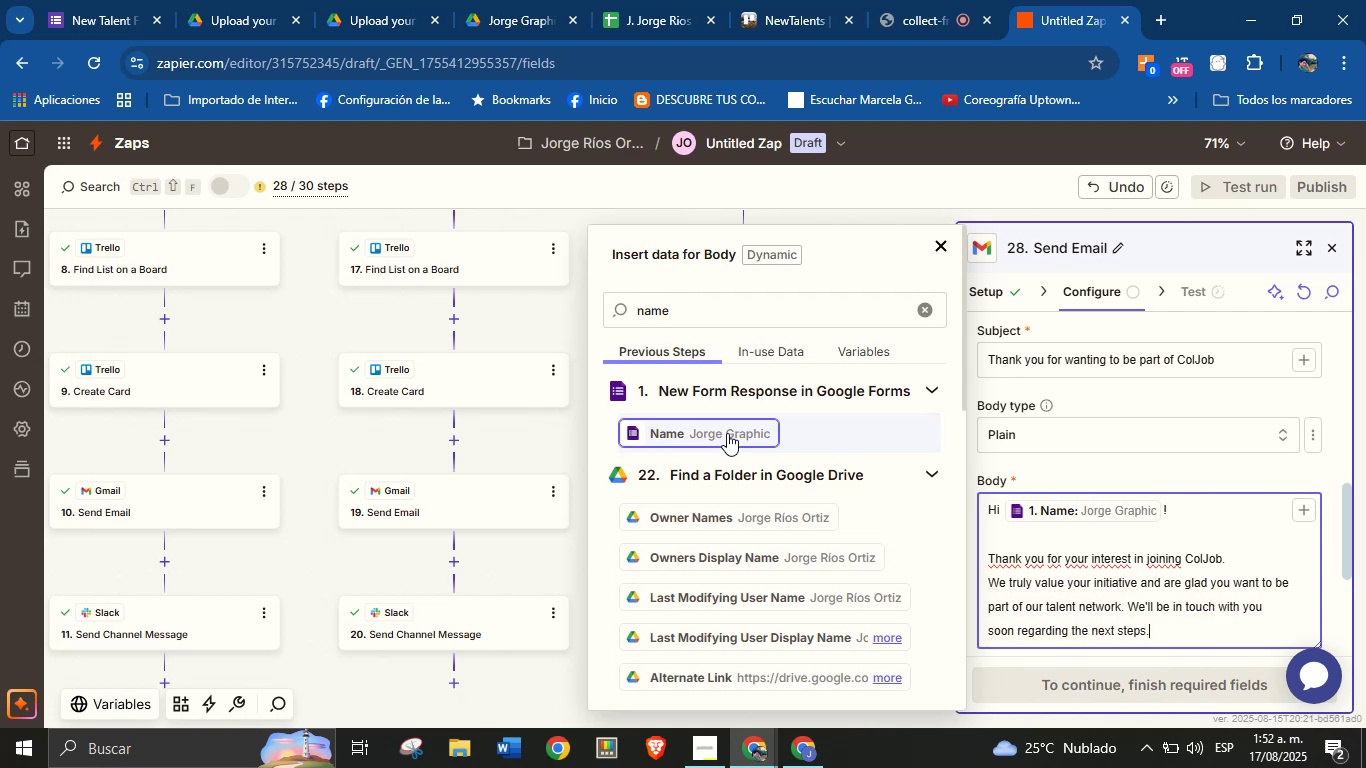 
key(Enter)
 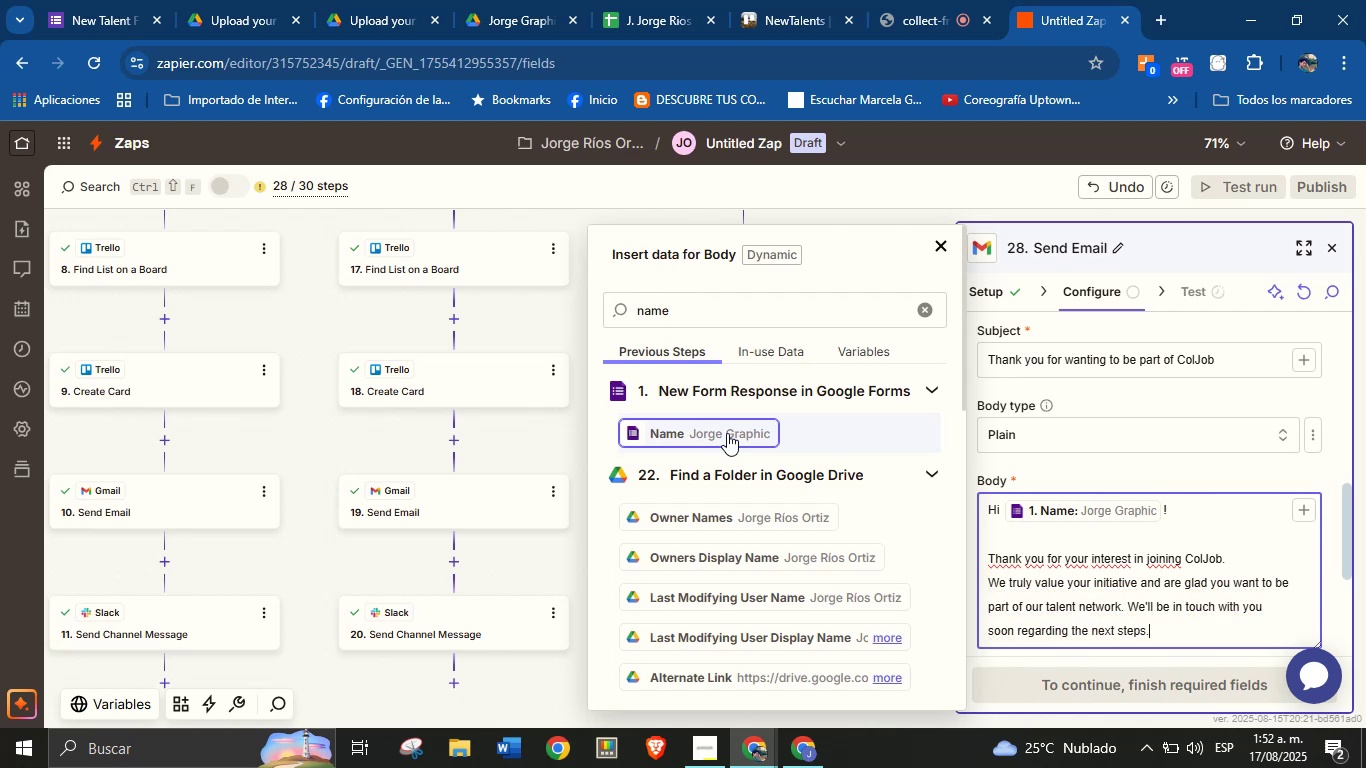 
key(Enter)
 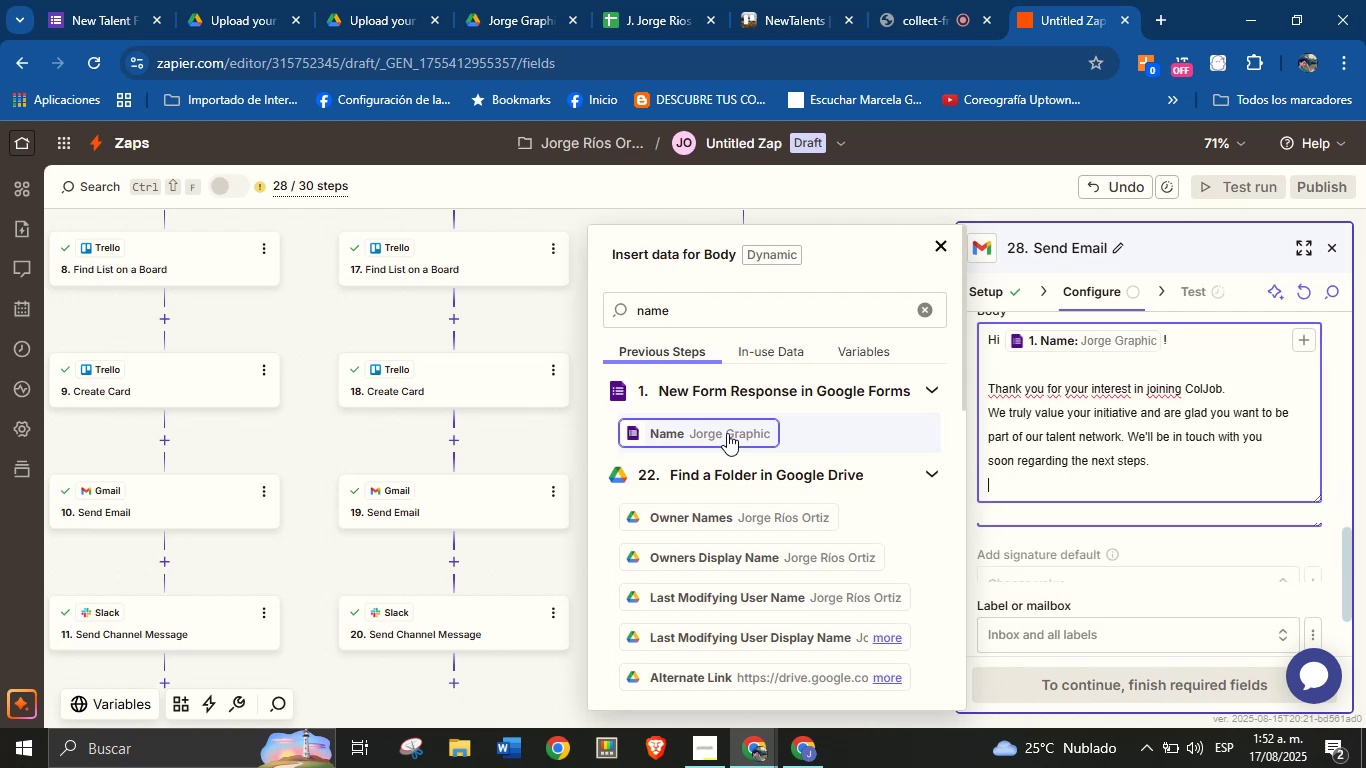 
type(Best regards,)
 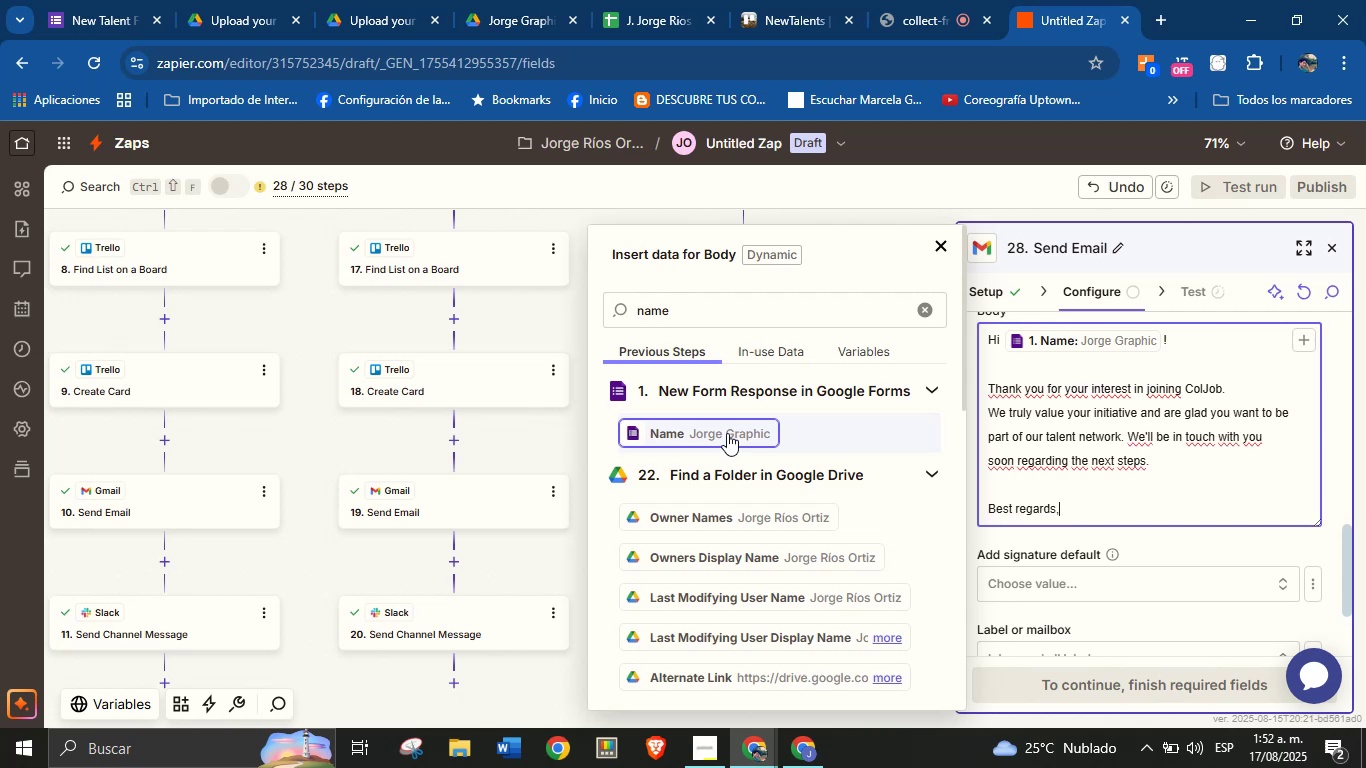 
key(Enter)
 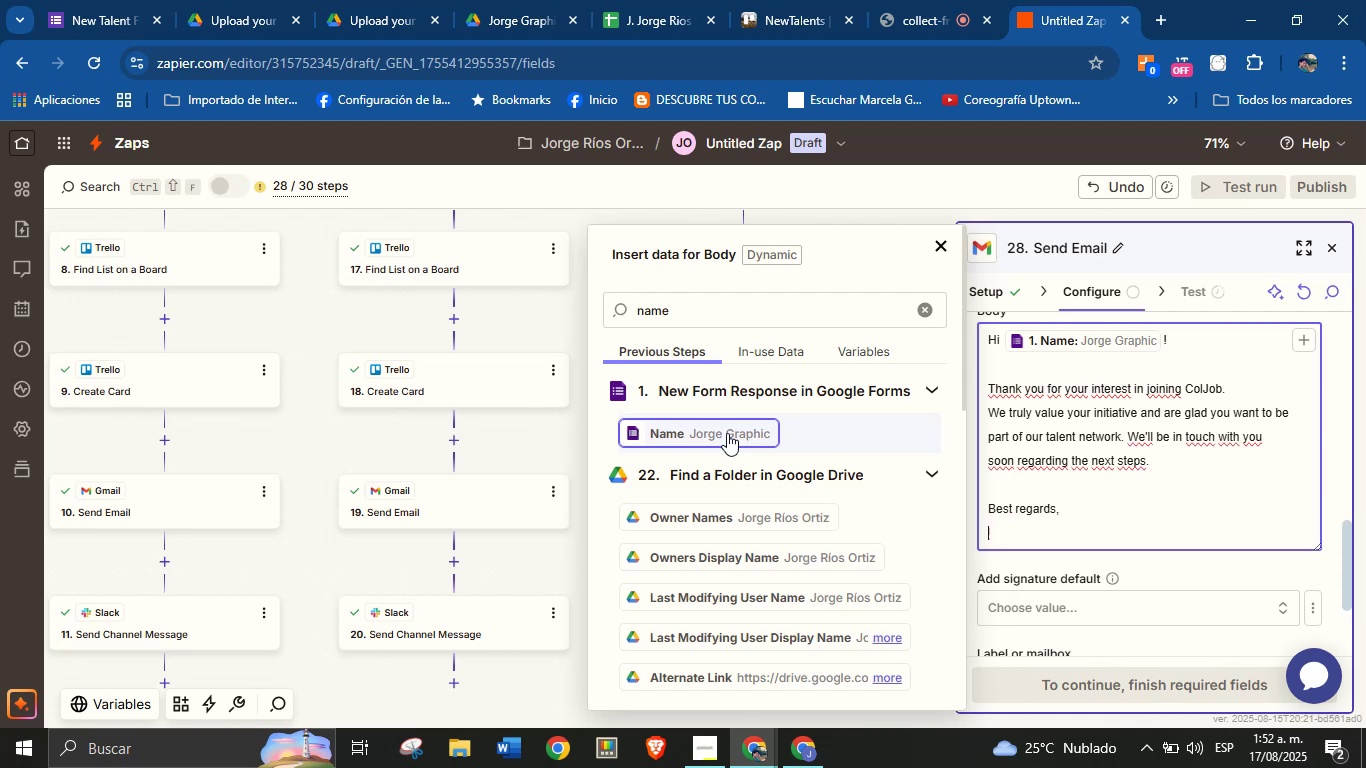 
type(ColJob So)
key(Backspace)
key(Backspace)
type(Team Solutions)
 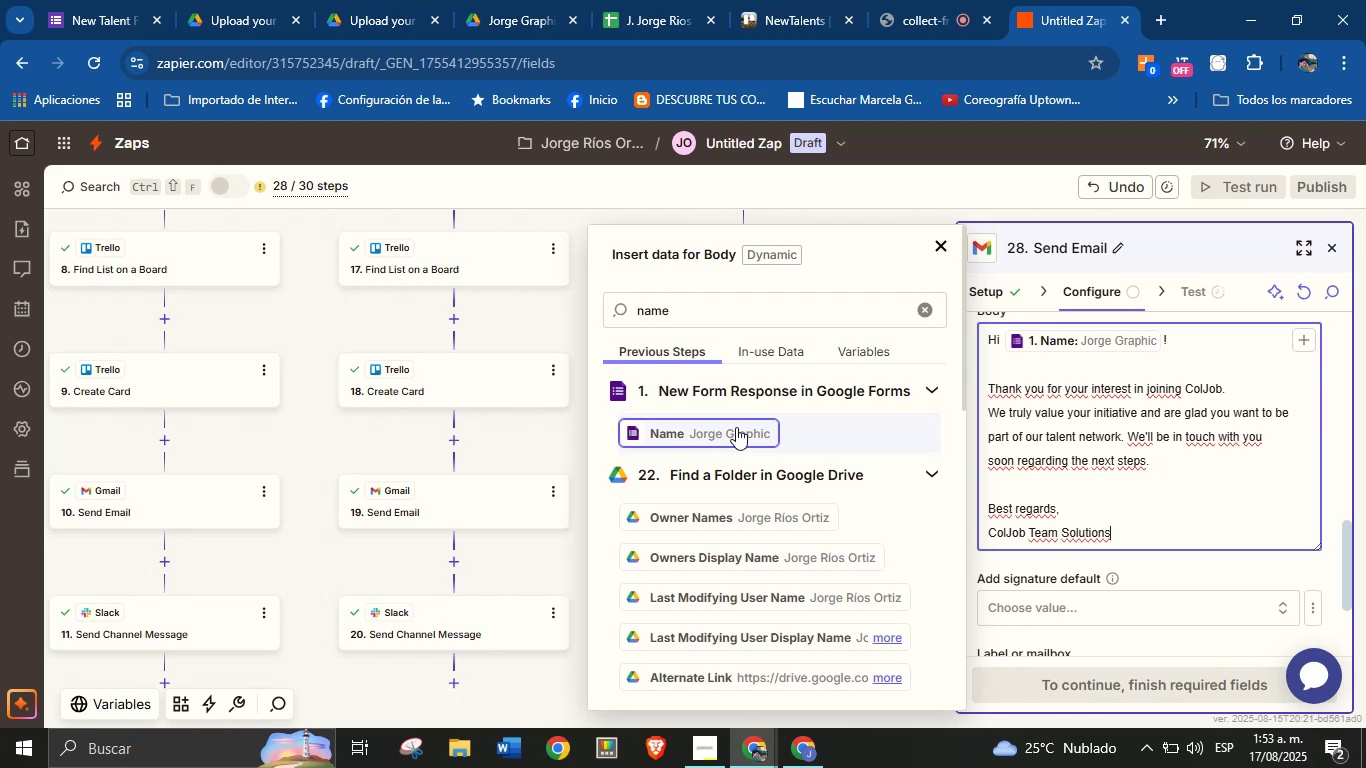 
scroll: coordinate [1090, 478], scroll_direction: down, amount: 4.0
 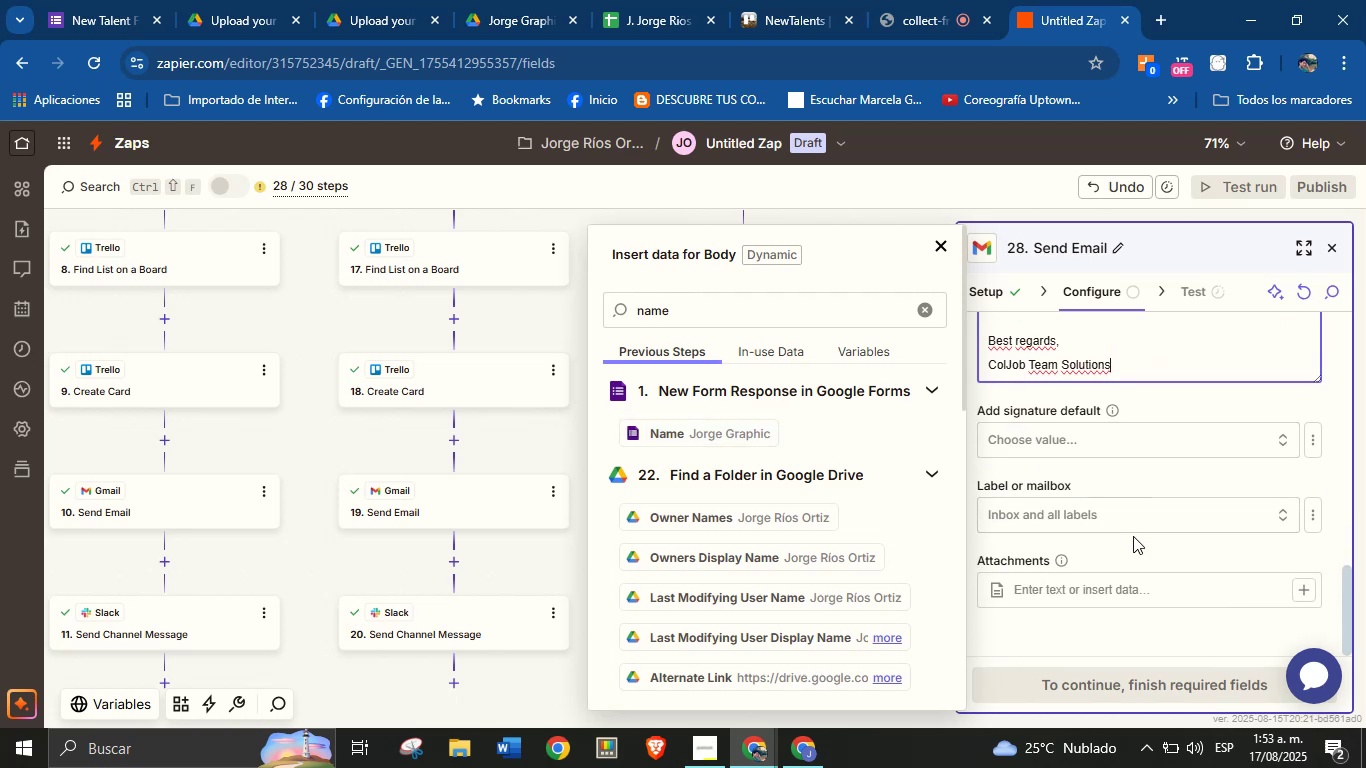 
left_click([1139, 549])
 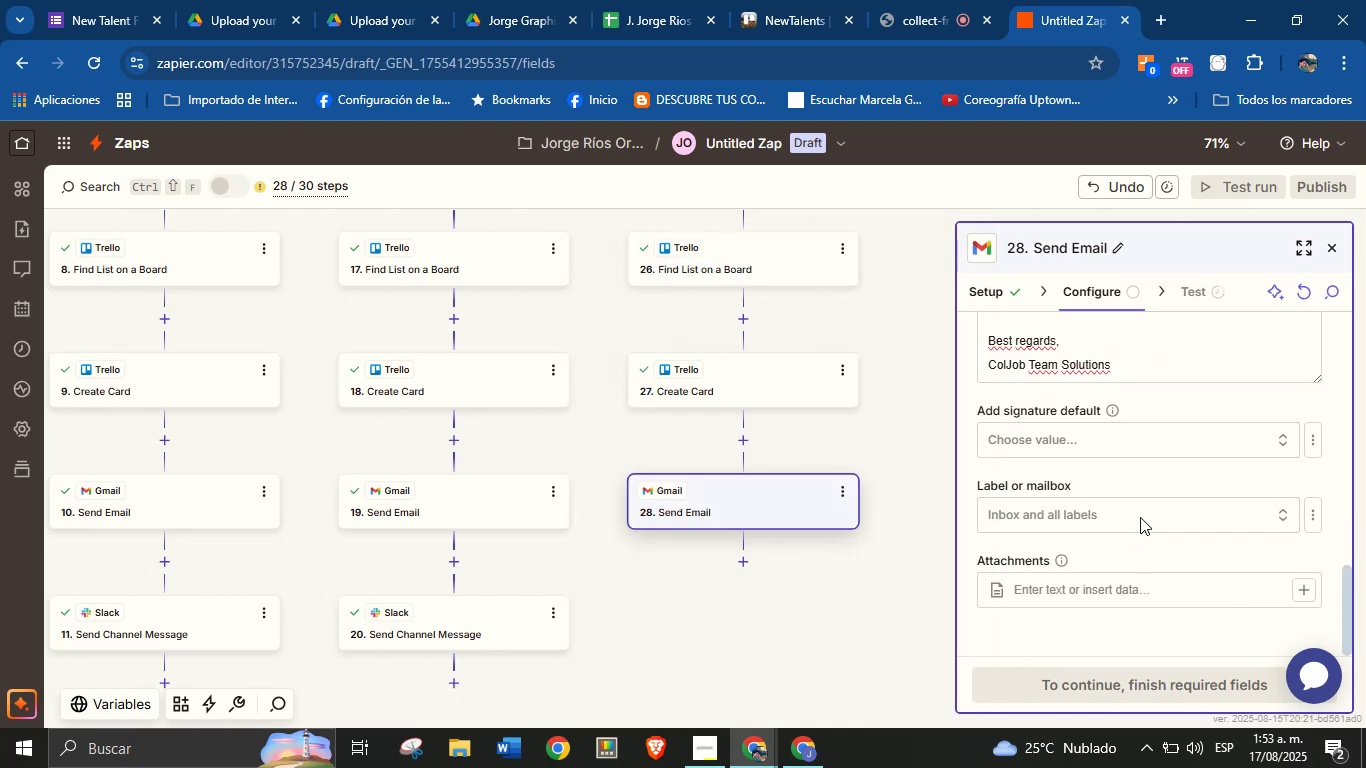 
scroll: coordinate [1140, 487], scroll_direction: down, amount: 2.0
 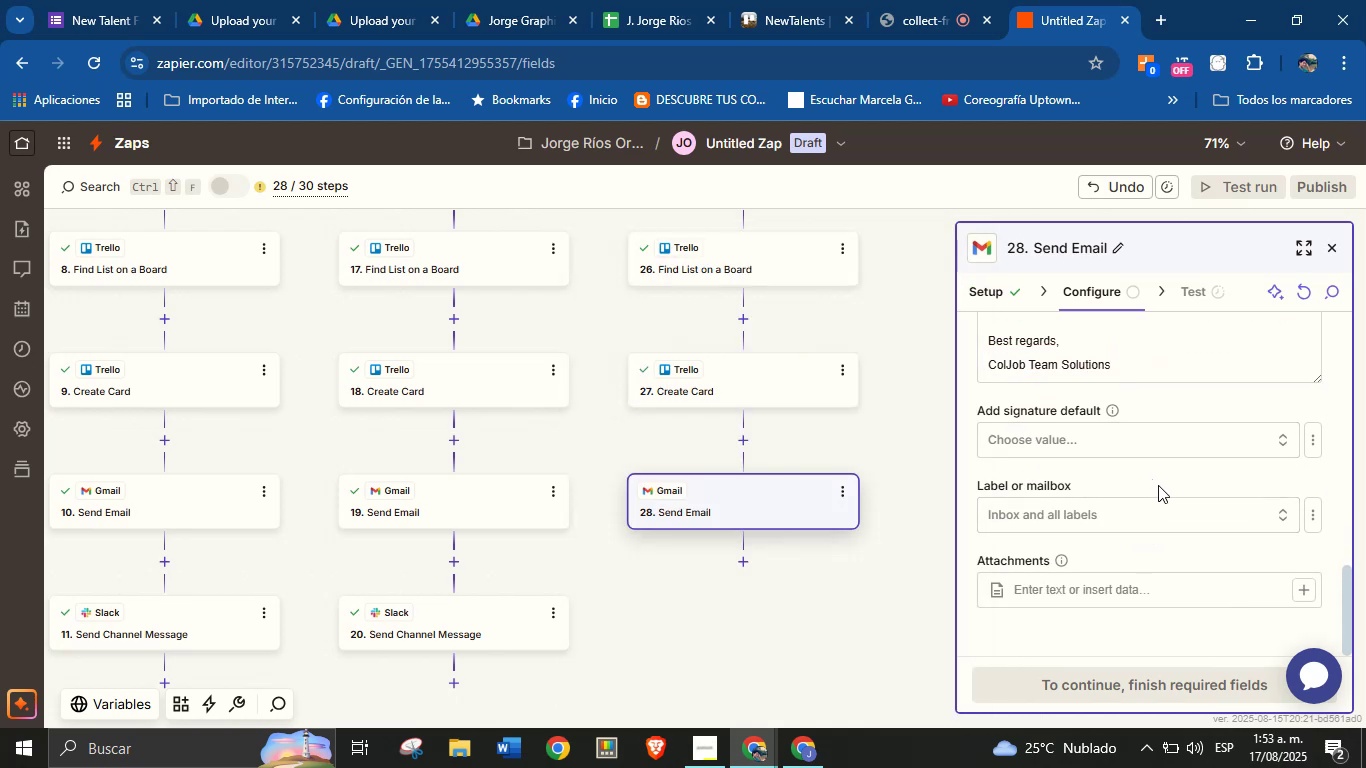 
scroll: coordinate [1160, 468], scroll_direction: up, amount: 2.0
 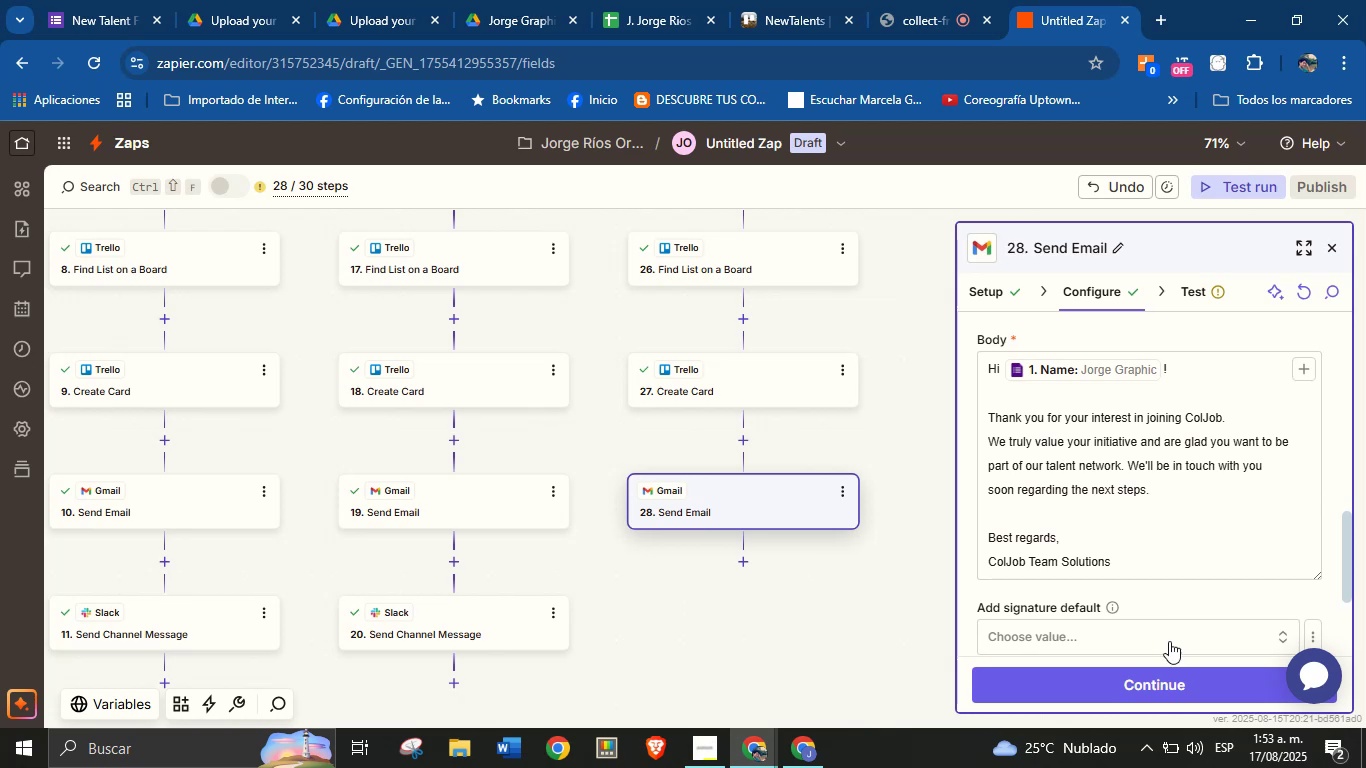 
left_click([1167, 683])
 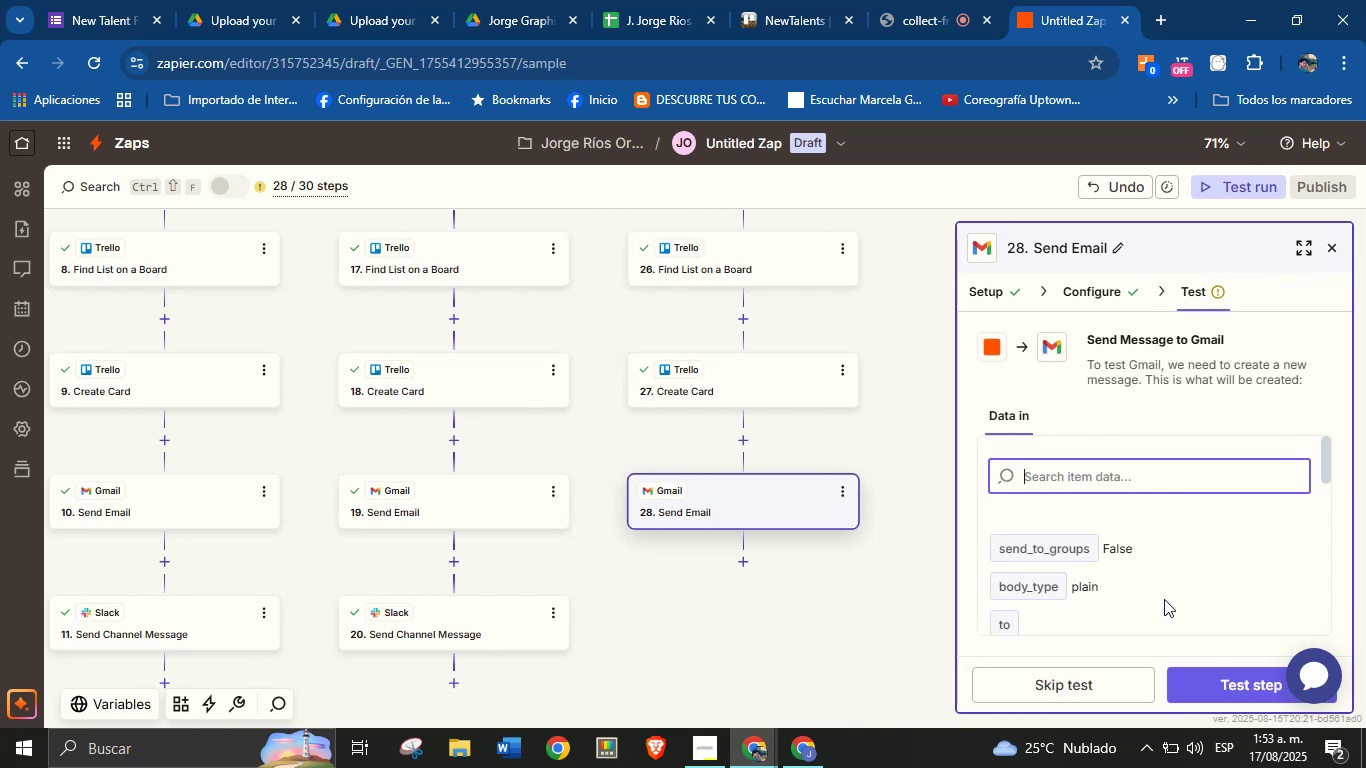 
scroll: coordinate [1187, 567], scroll_direction: down, amount: 12.0
 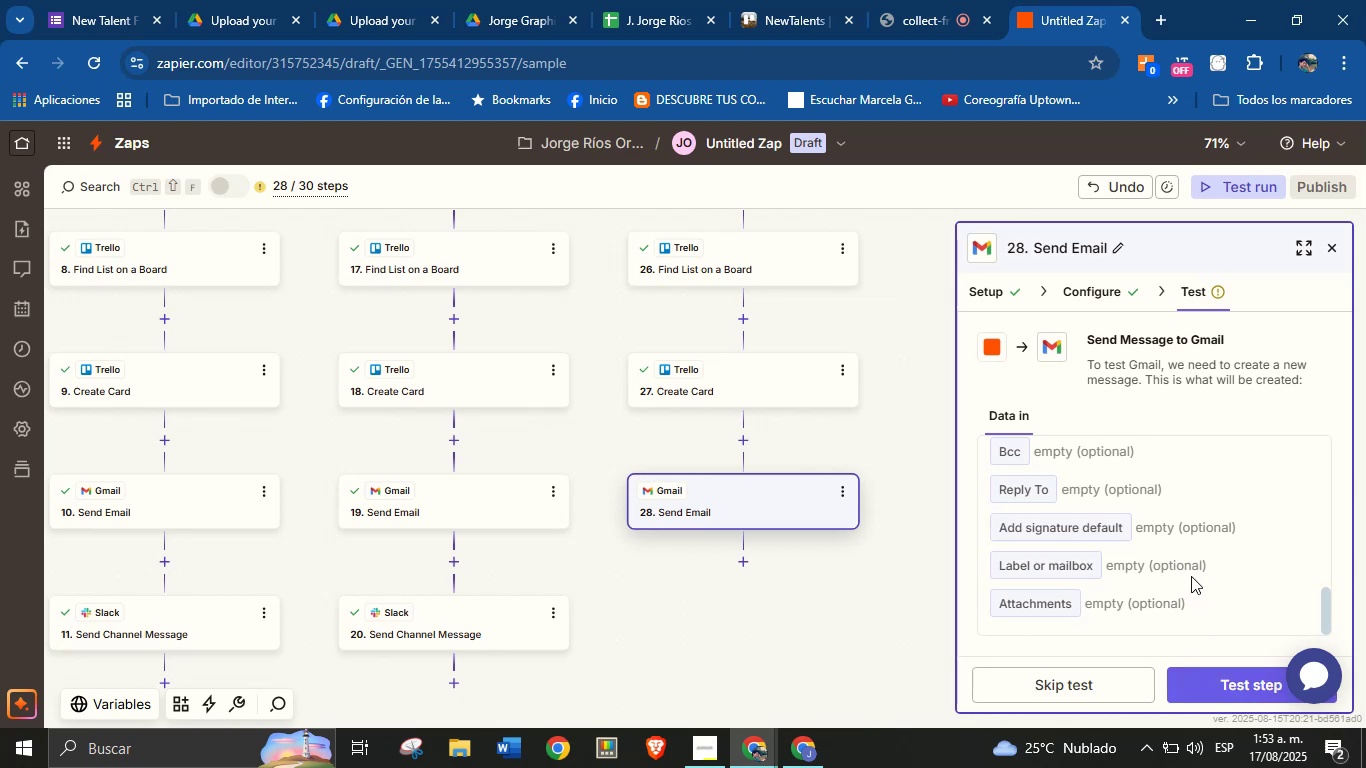 
wait(5.46)
 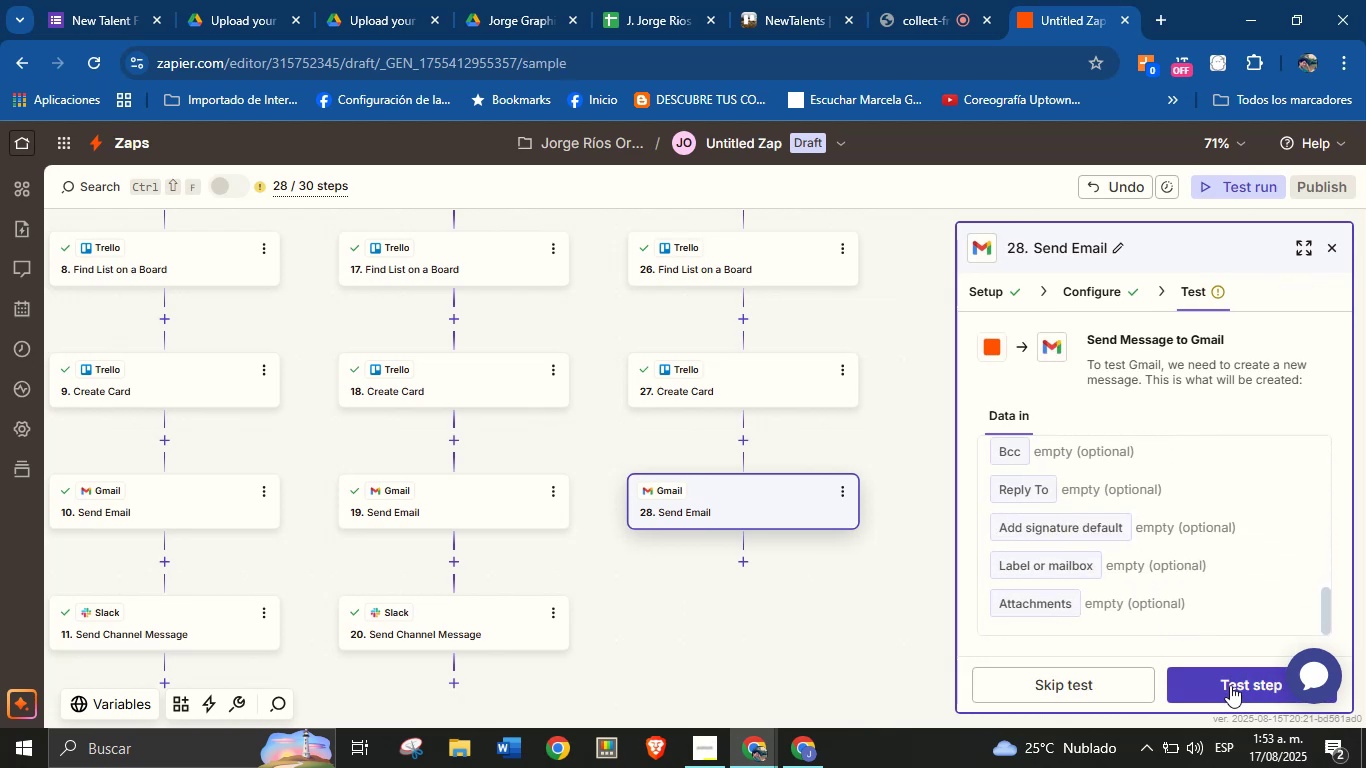 
left_click_drag(start_coordinate=[816, 635], to_coordinate=[799, 566])
 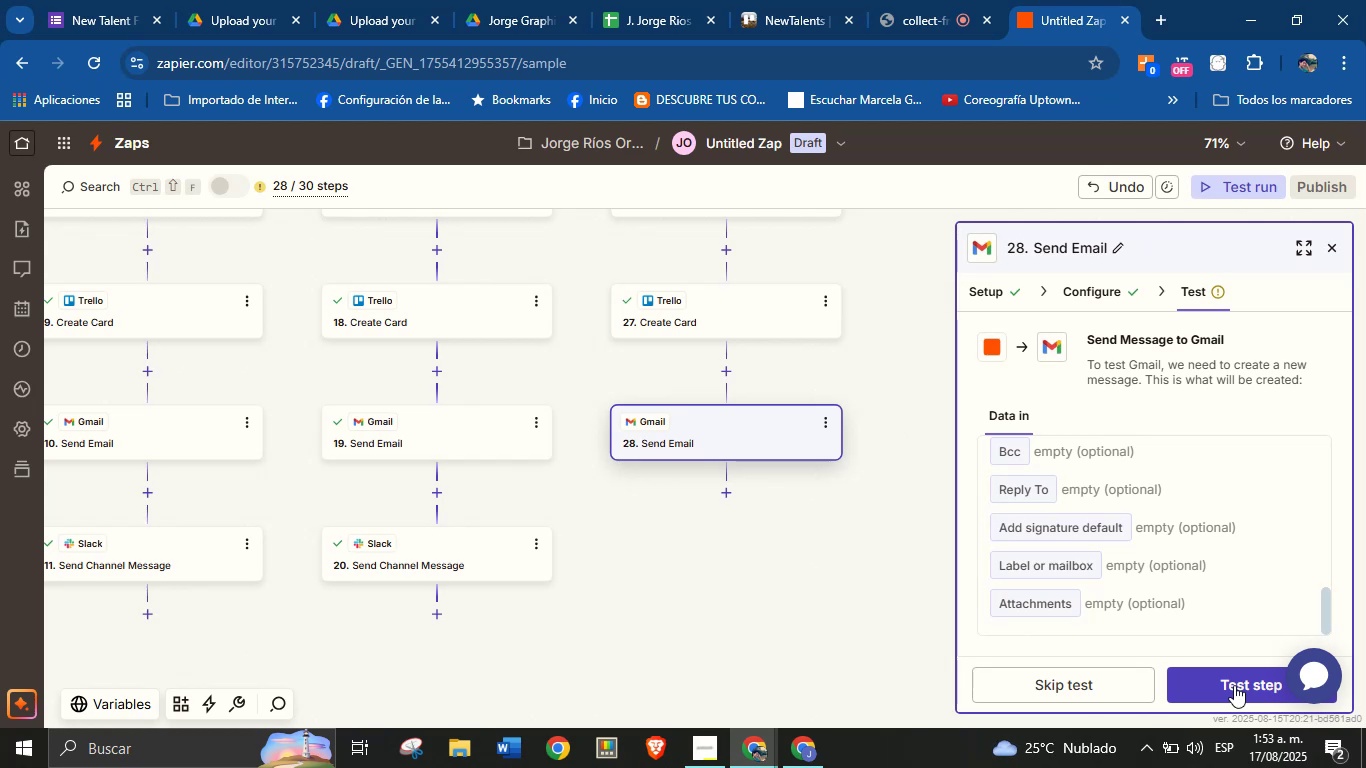 
wait(16.56)
 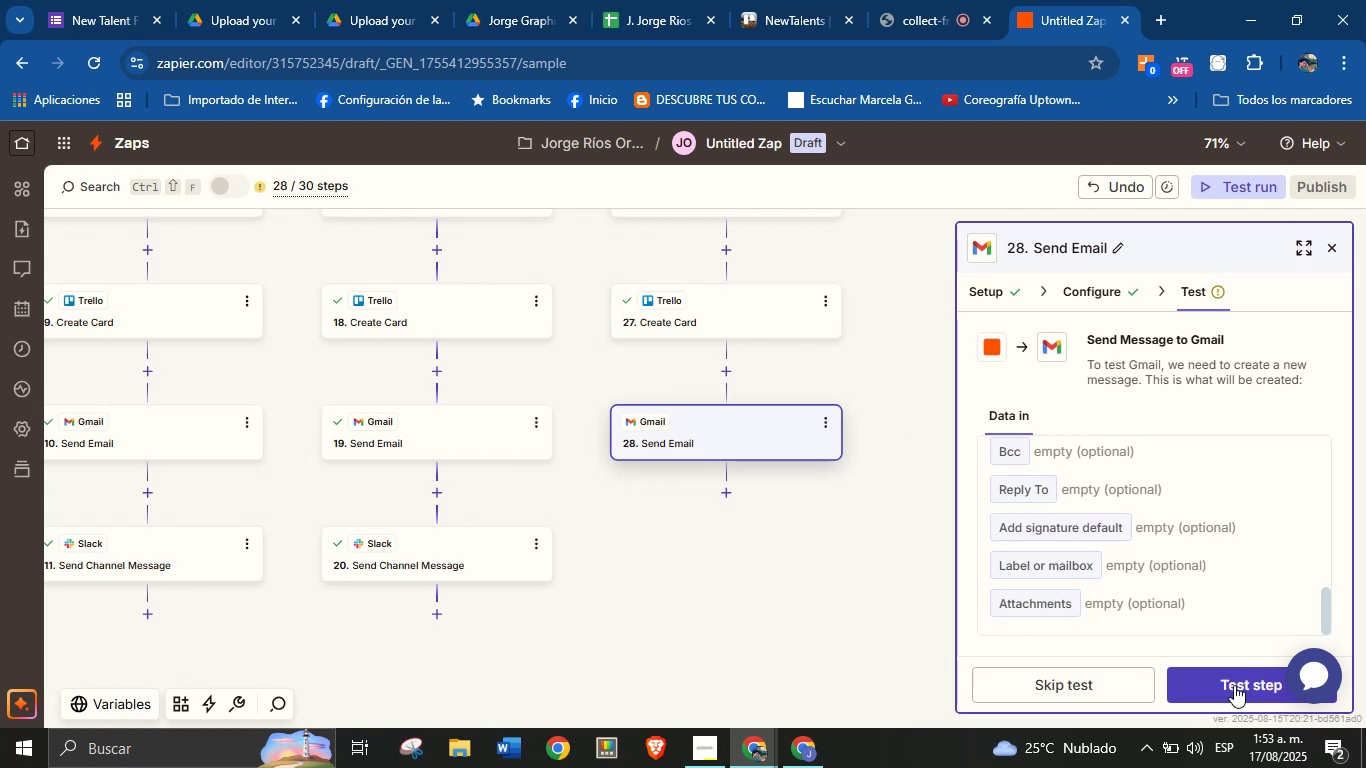 
left_click([728, 501])
 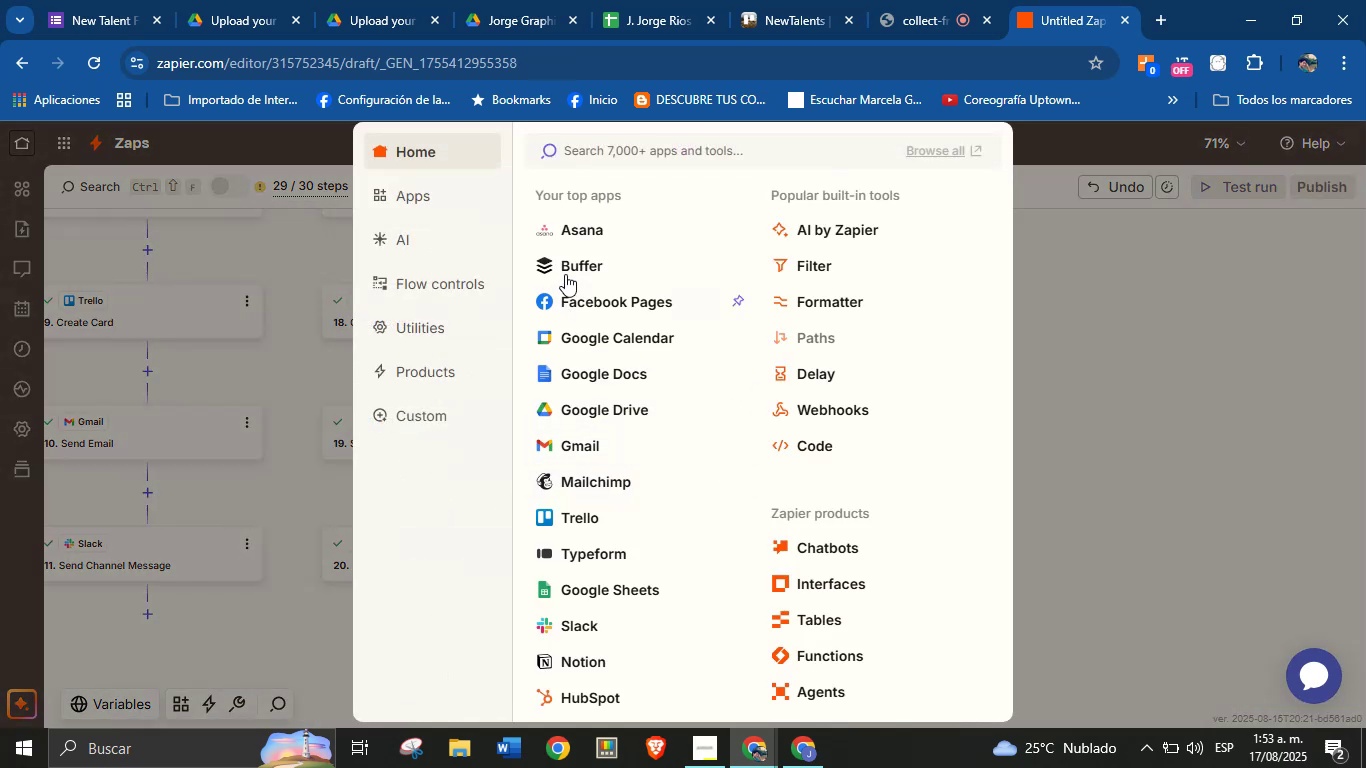 
left_click([593, 618])
 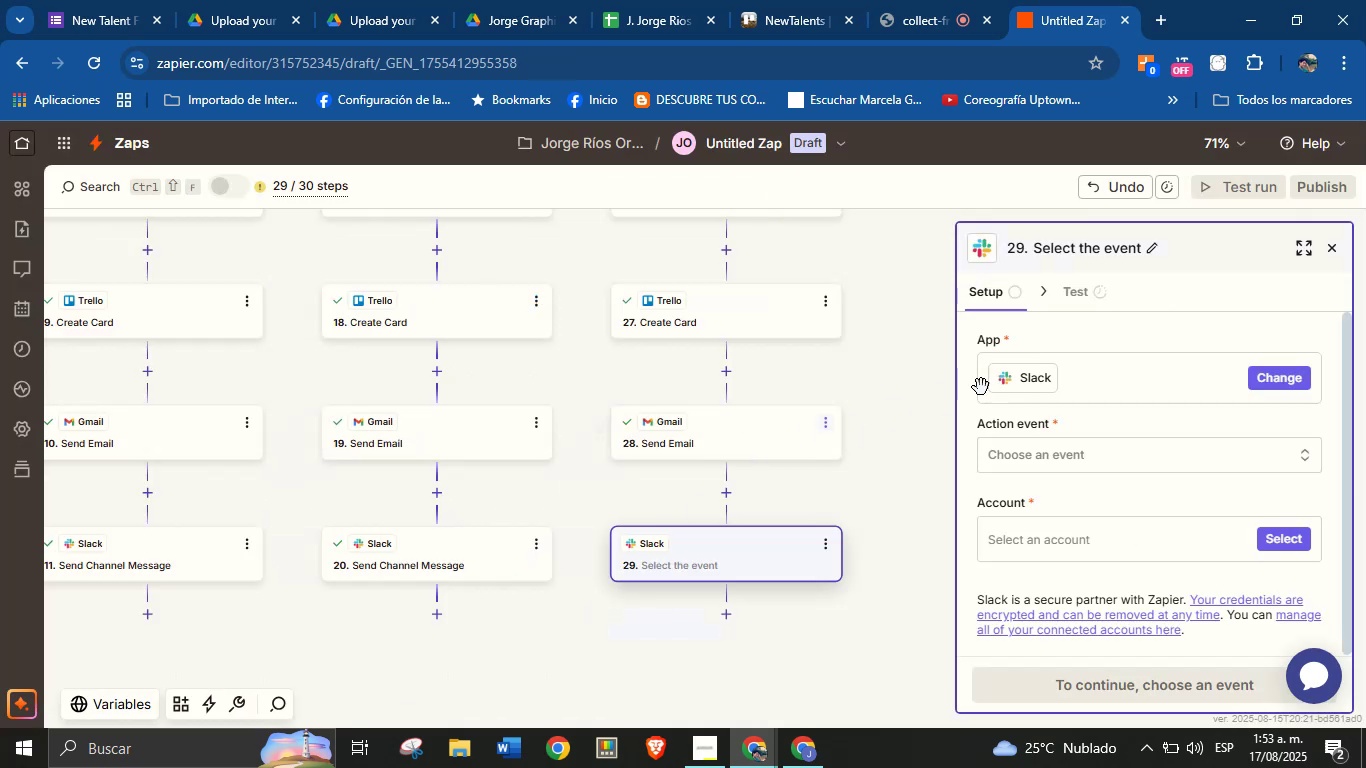 
left_click([1066, 444])
 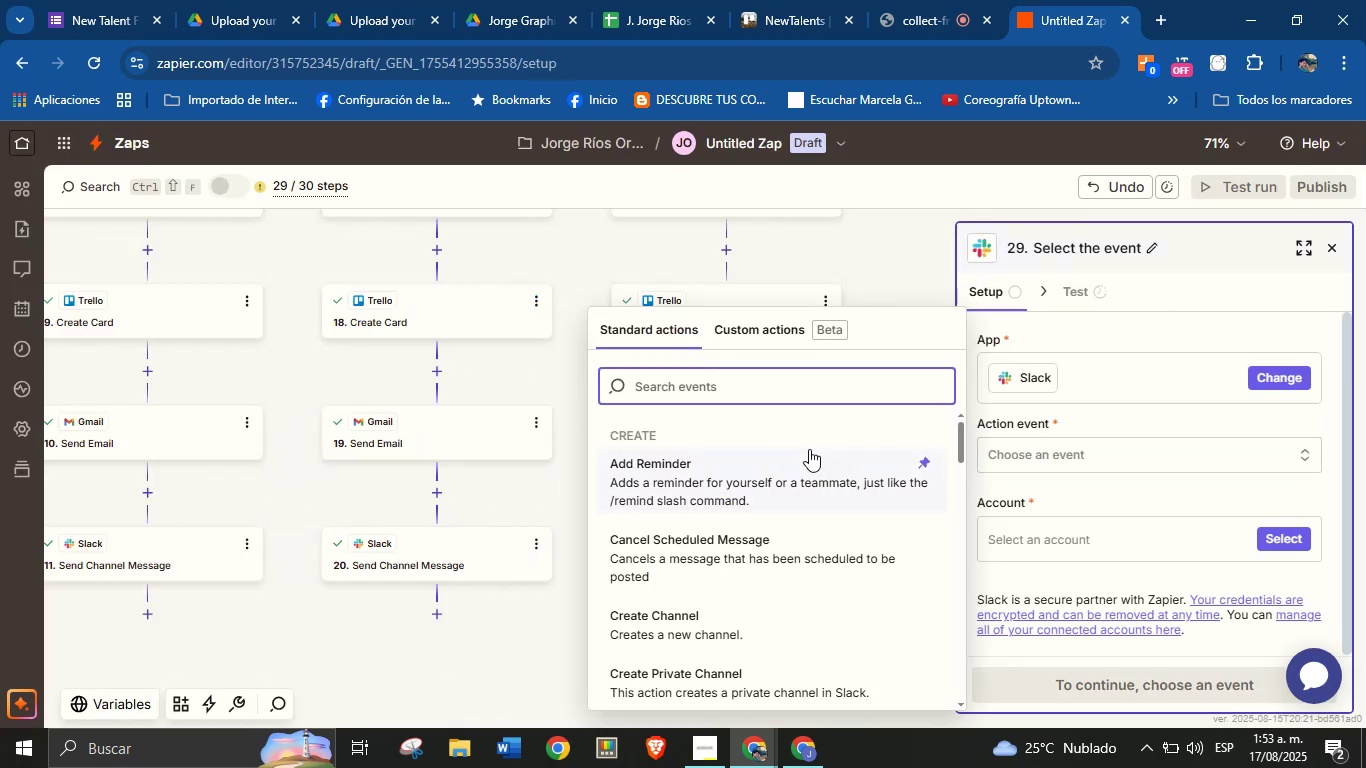 
type(send)
 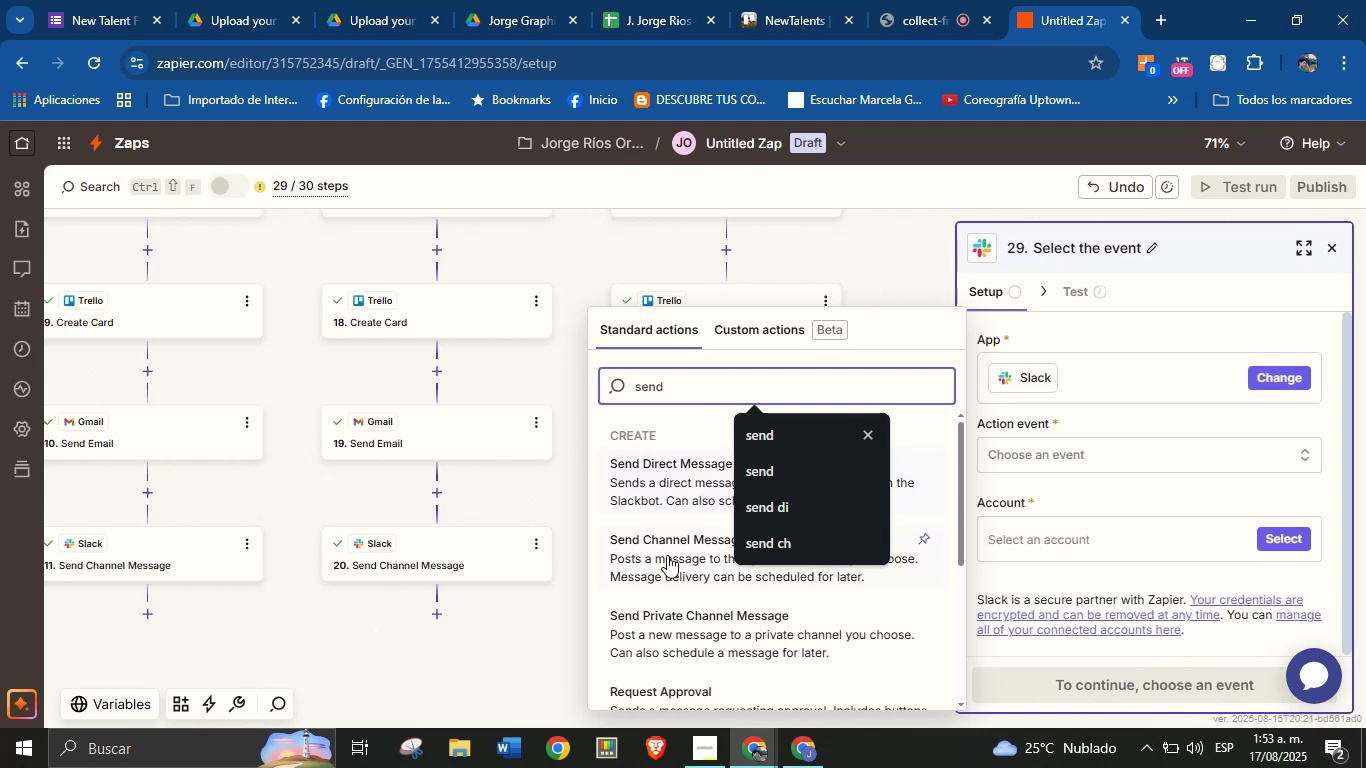 
left_click([667, 556])
 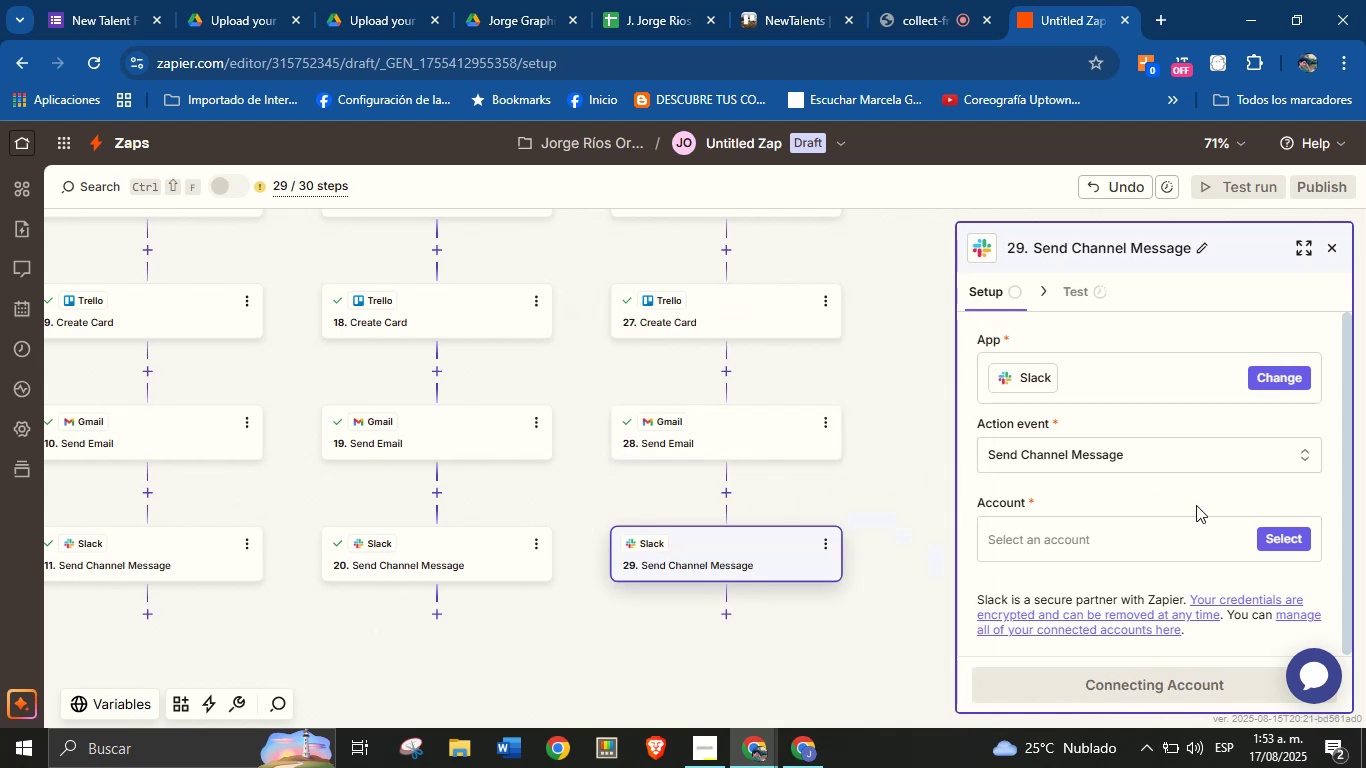 
left_click([1272, 532])
 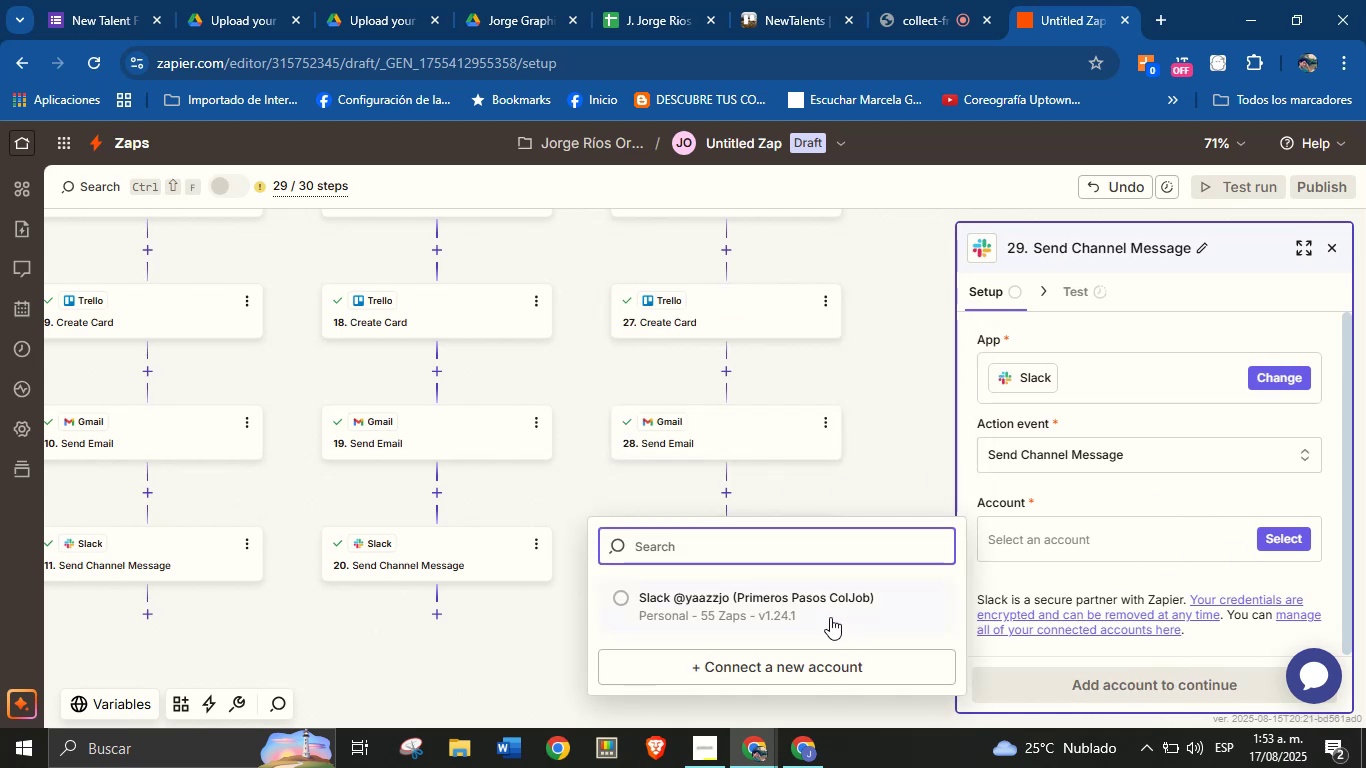 
left_click([824, 612])
 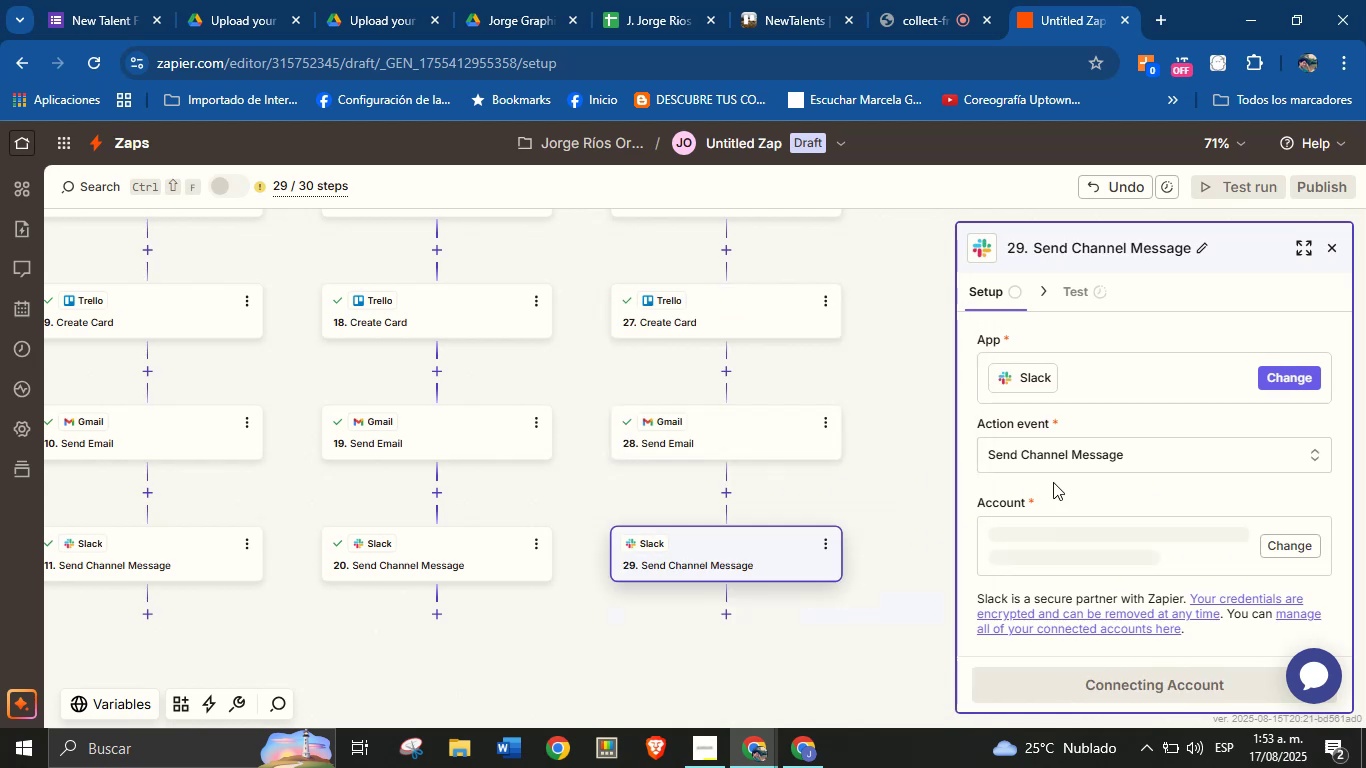 
scroll: coordinate [1125, 535], scroll_direction: down, amount: 3.0
 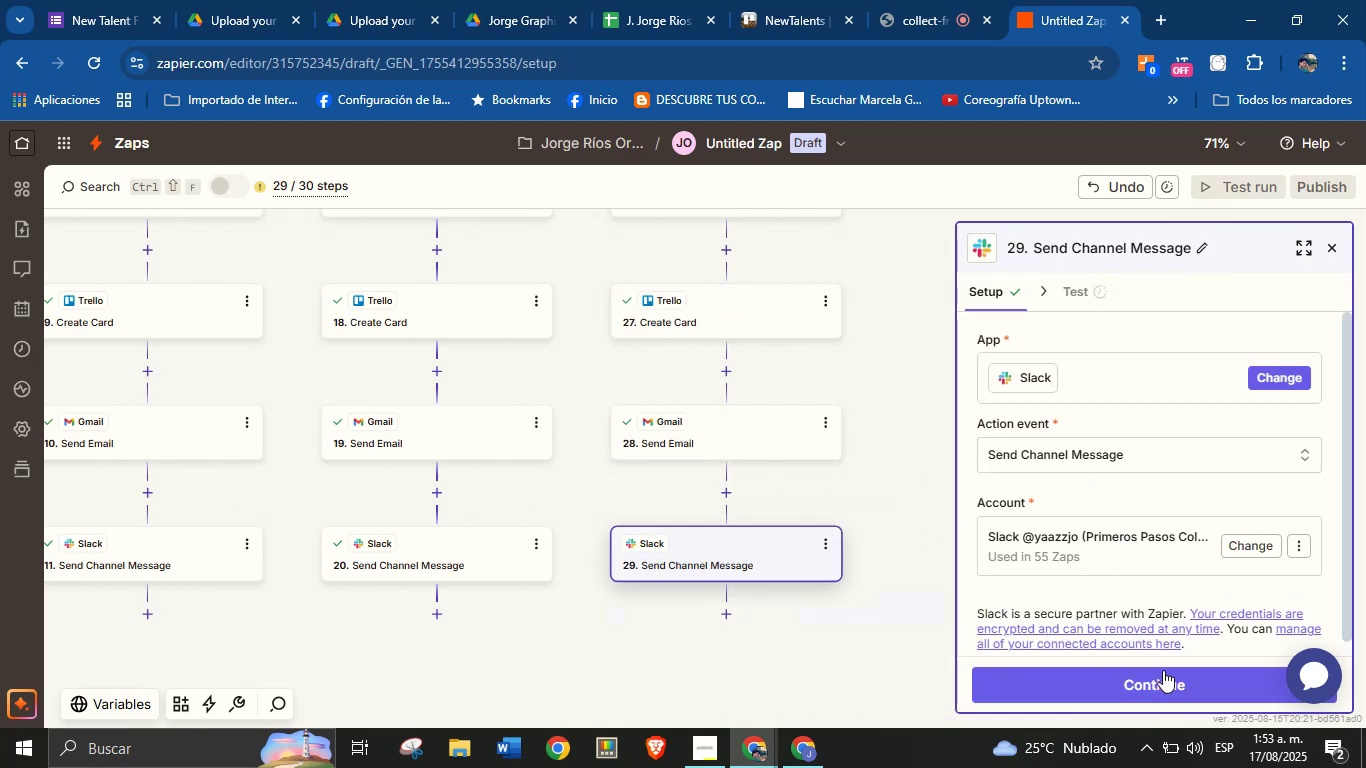 
left_click([1170, 678])
 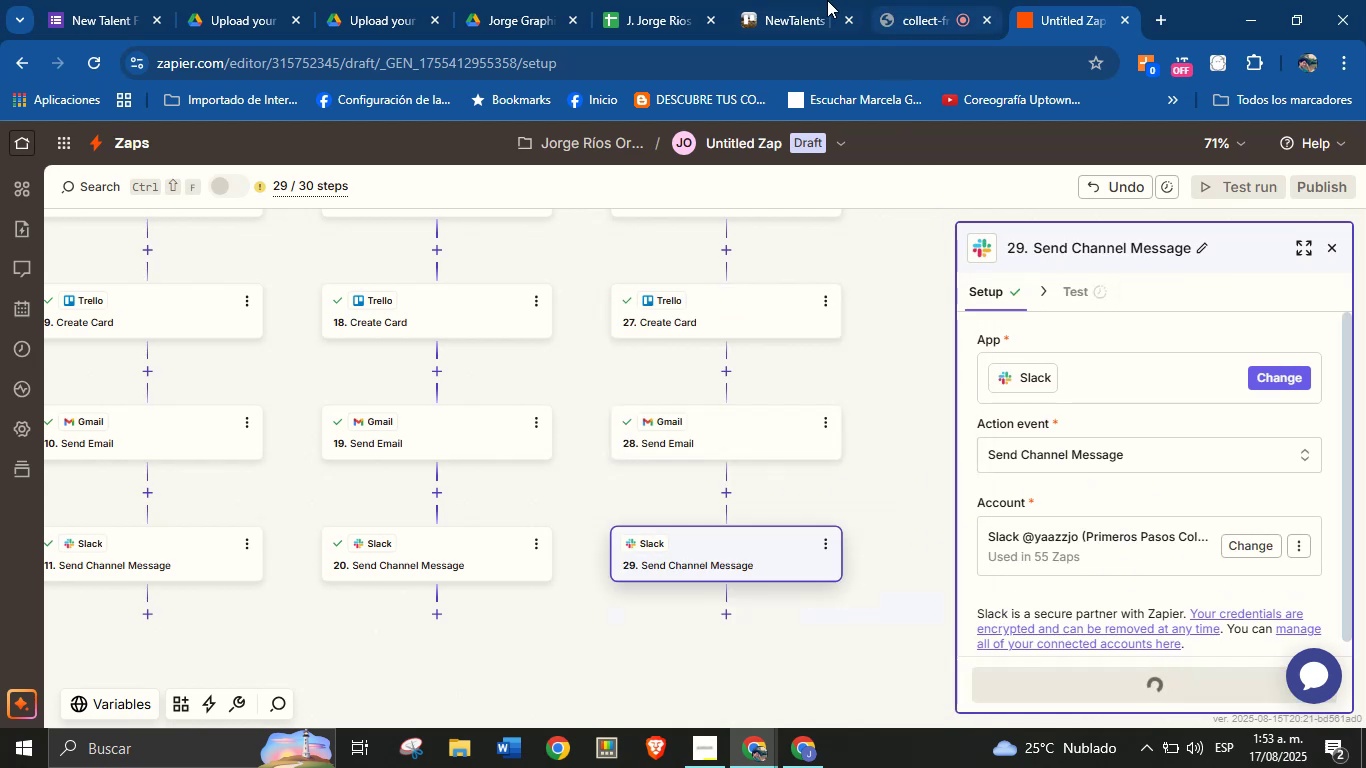 
left_click([911, 0])
 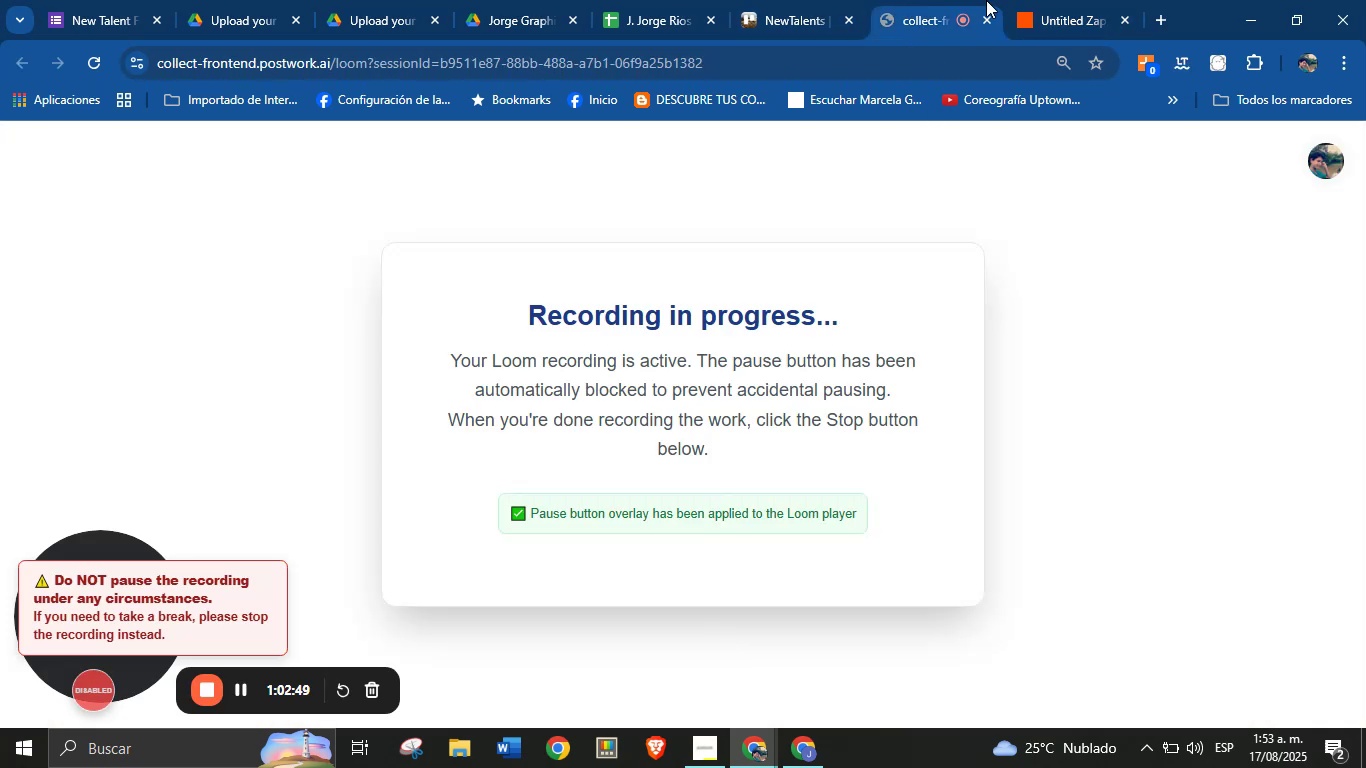 
left_click([1036, 0])
 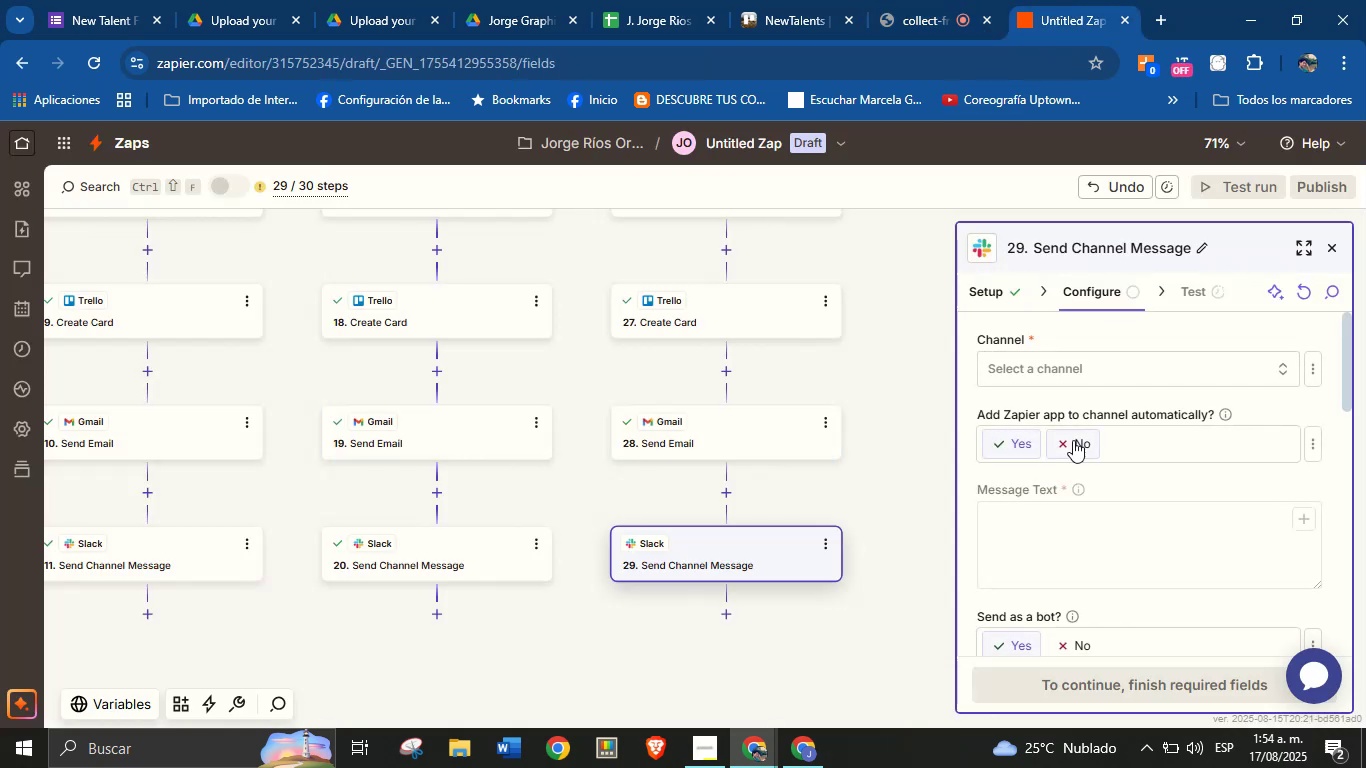 
left_click([1077, 377])
 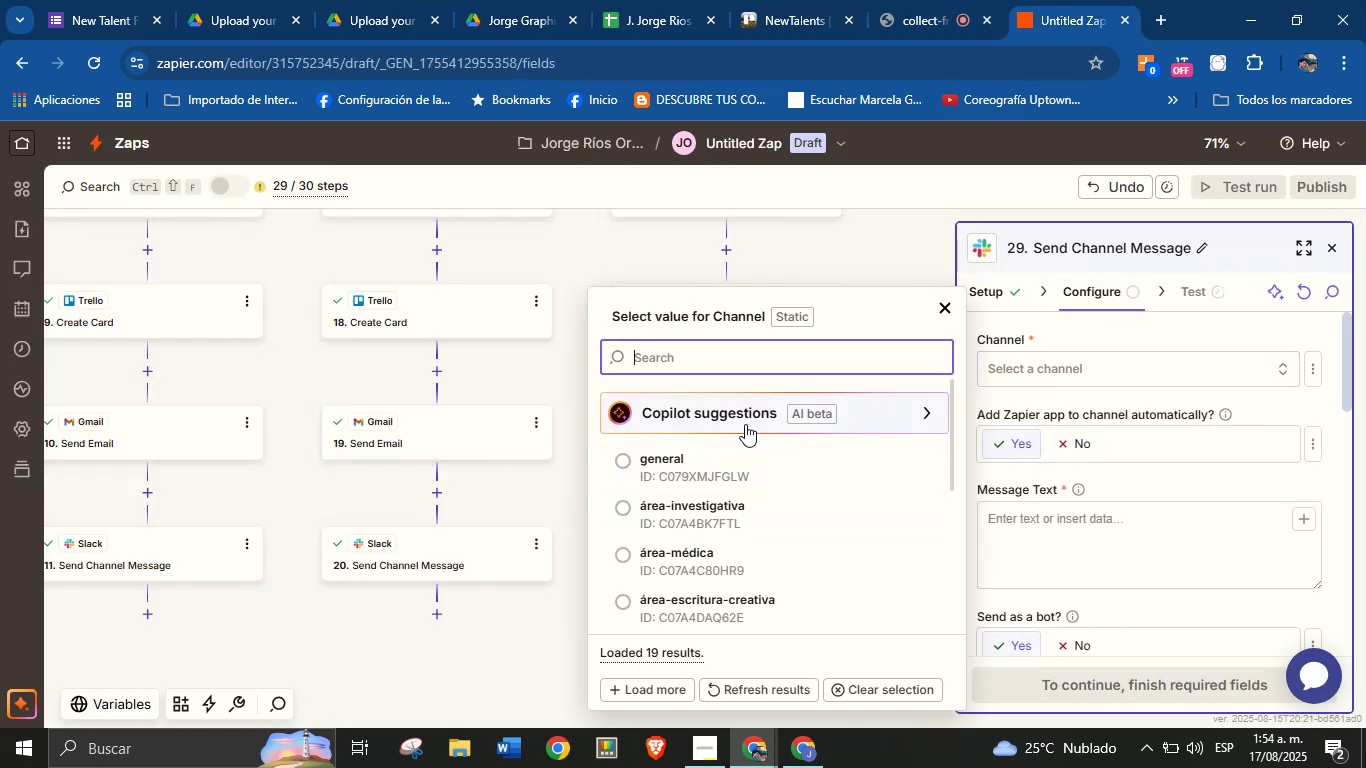 
type(tal)
 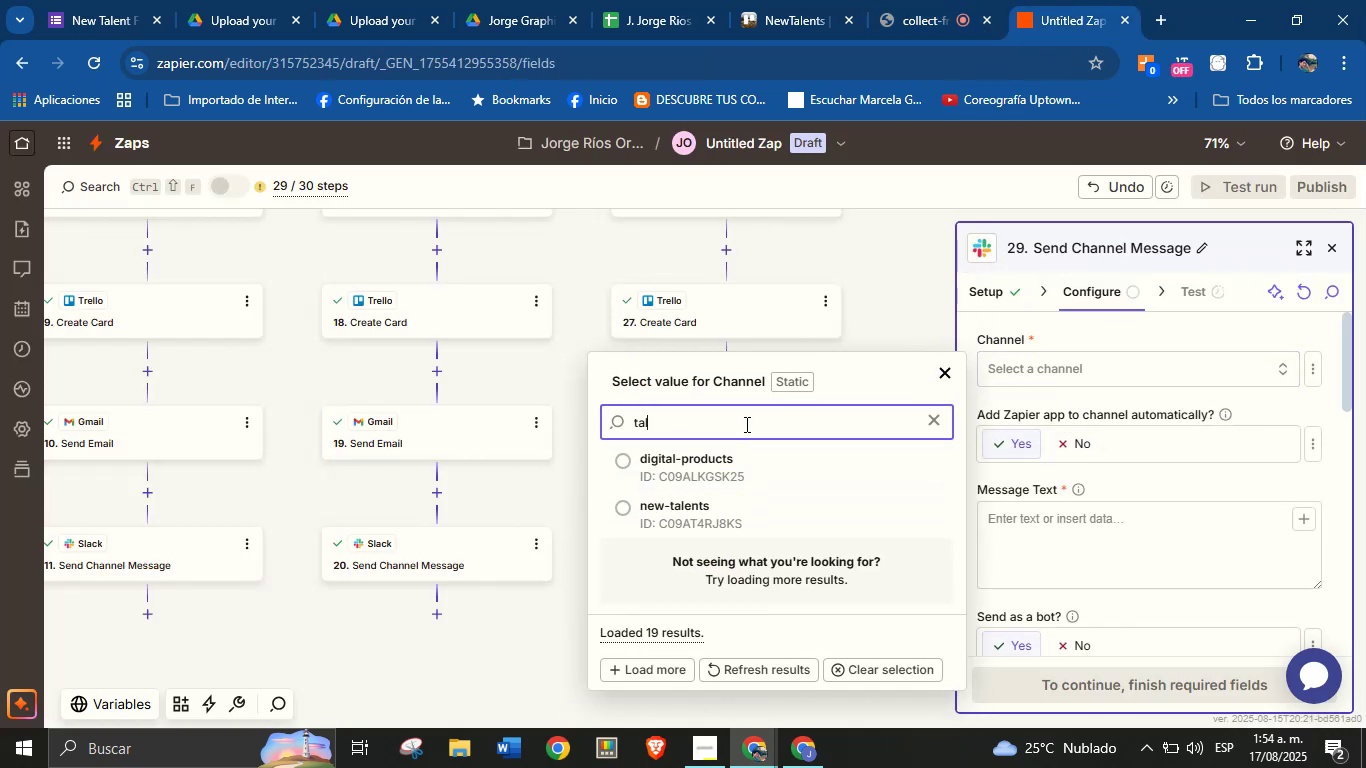 
left_click([706, 507])
 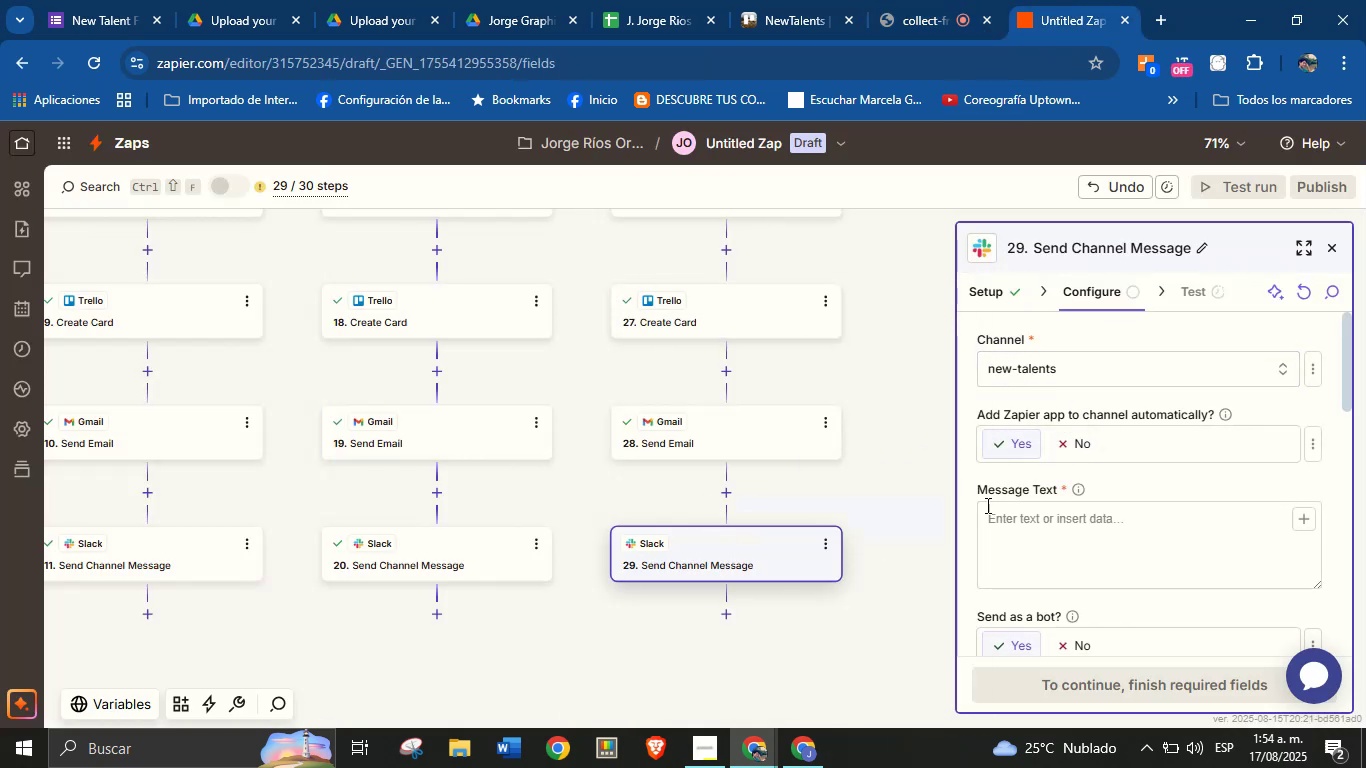 
left_click([1001, 505])
 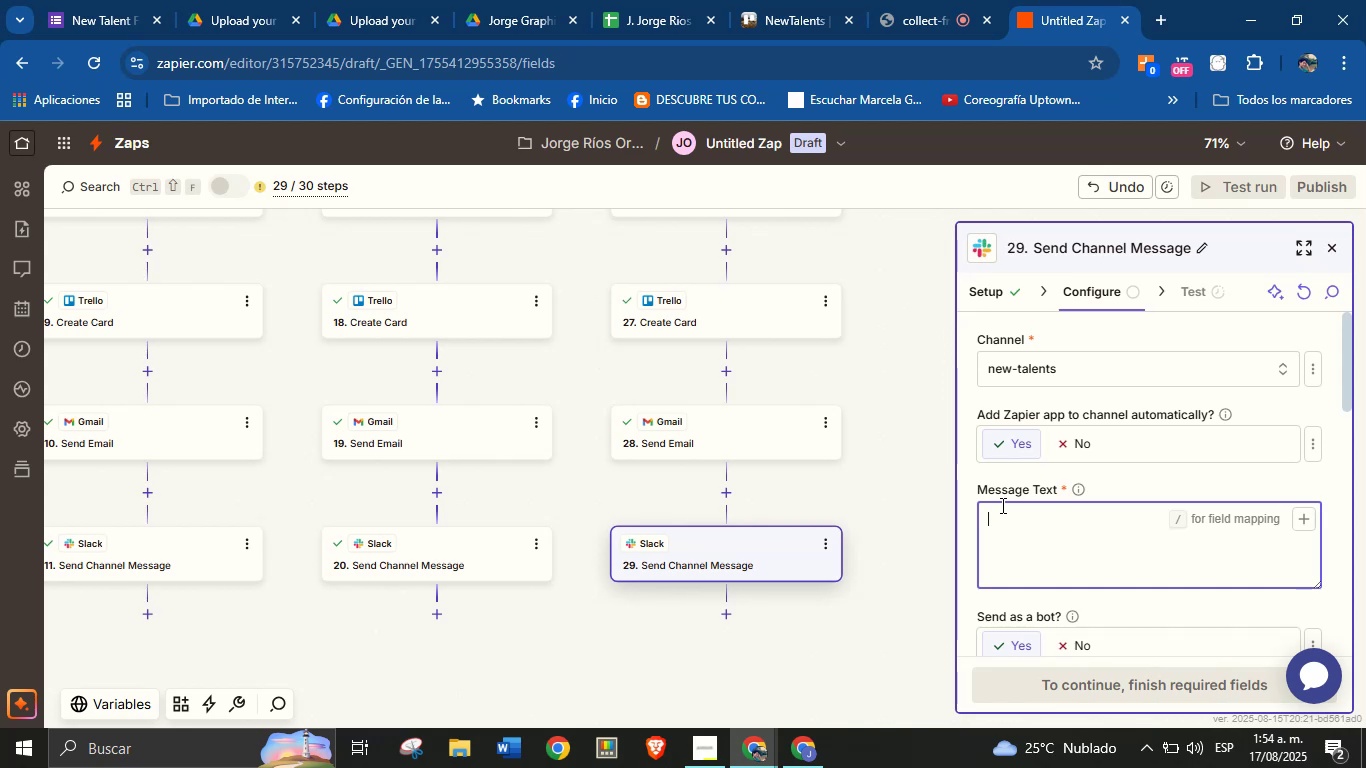 
type(Hello Team!)
 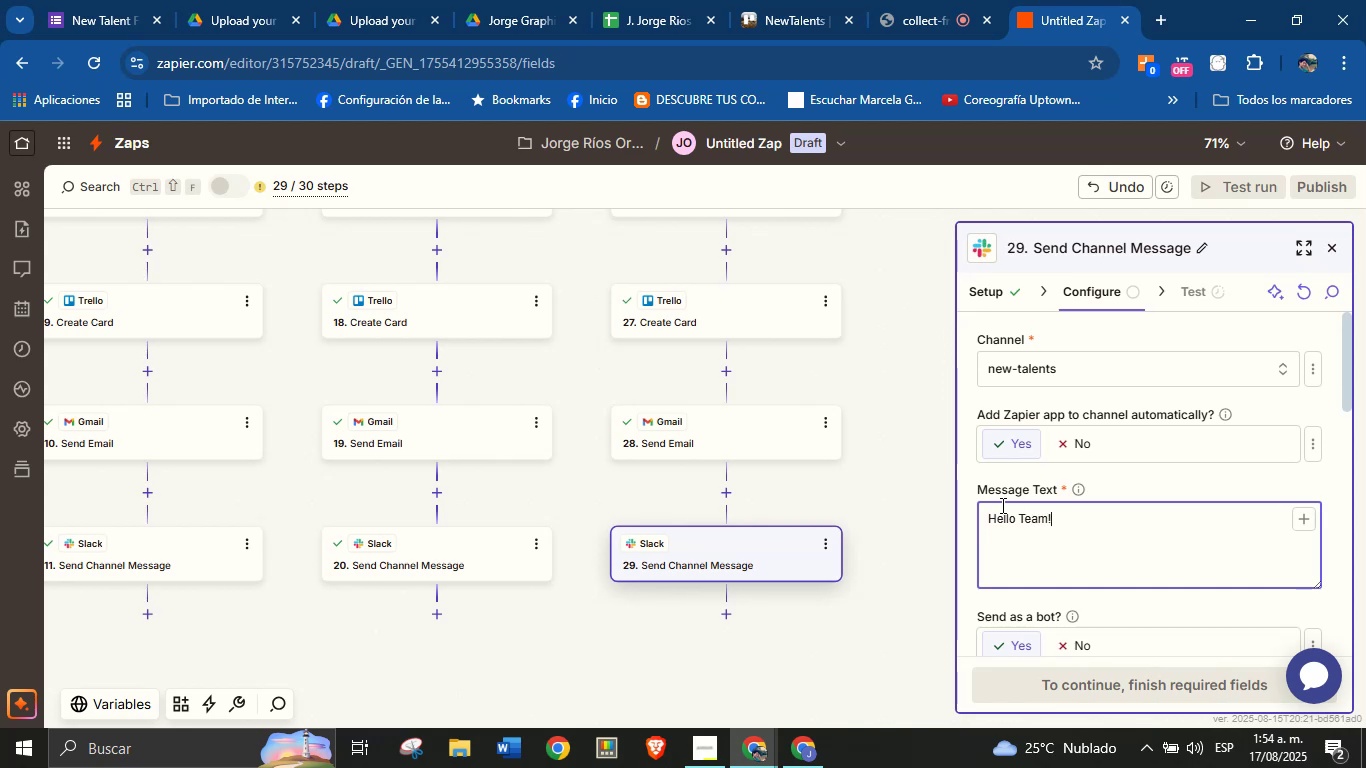 
 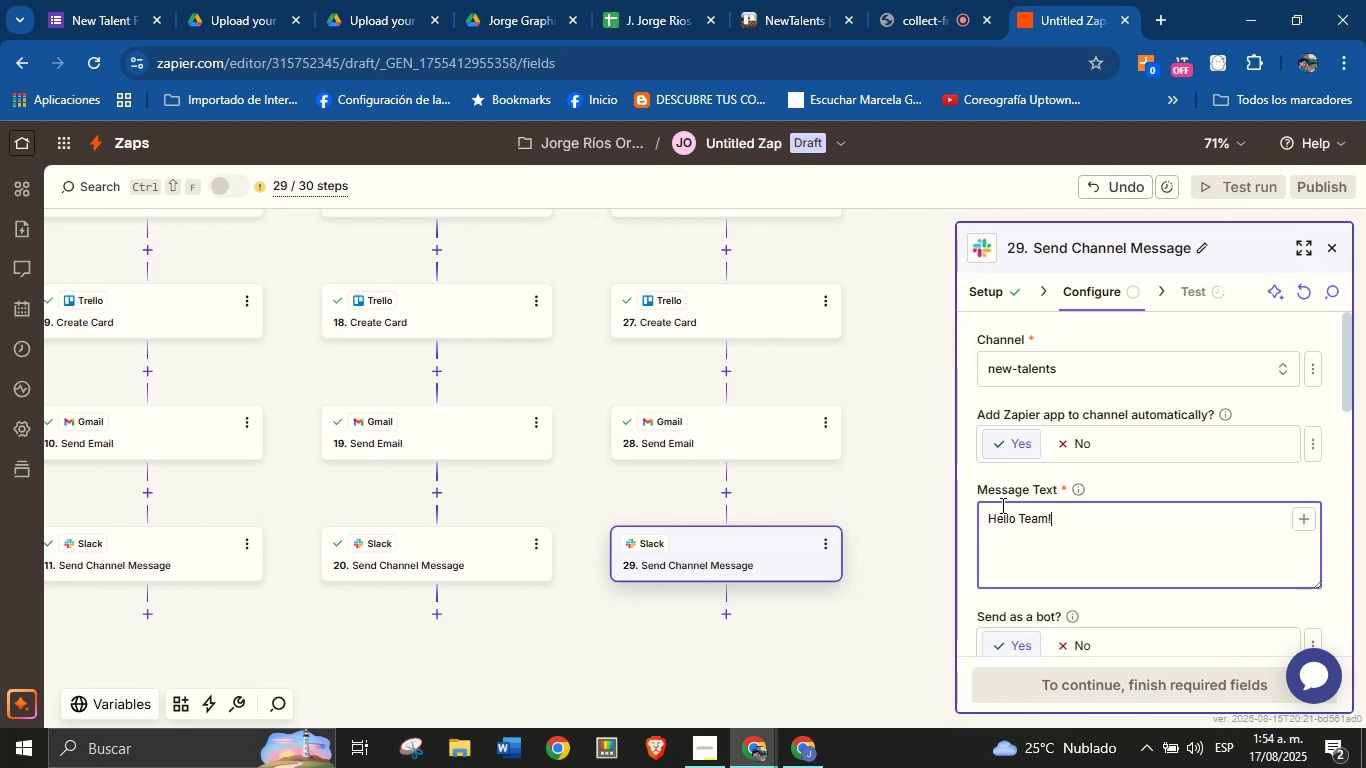 
key(Enter)
 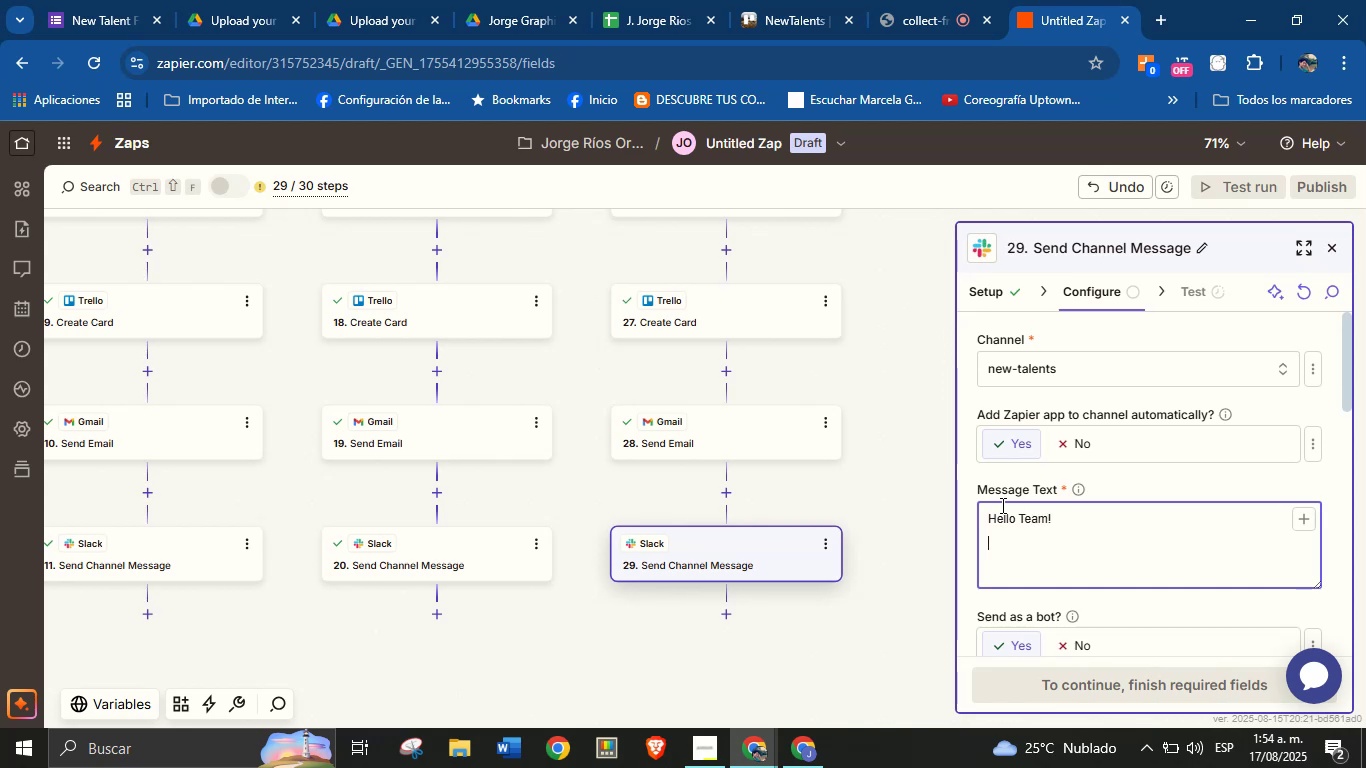 
type(There is a new talent.)
 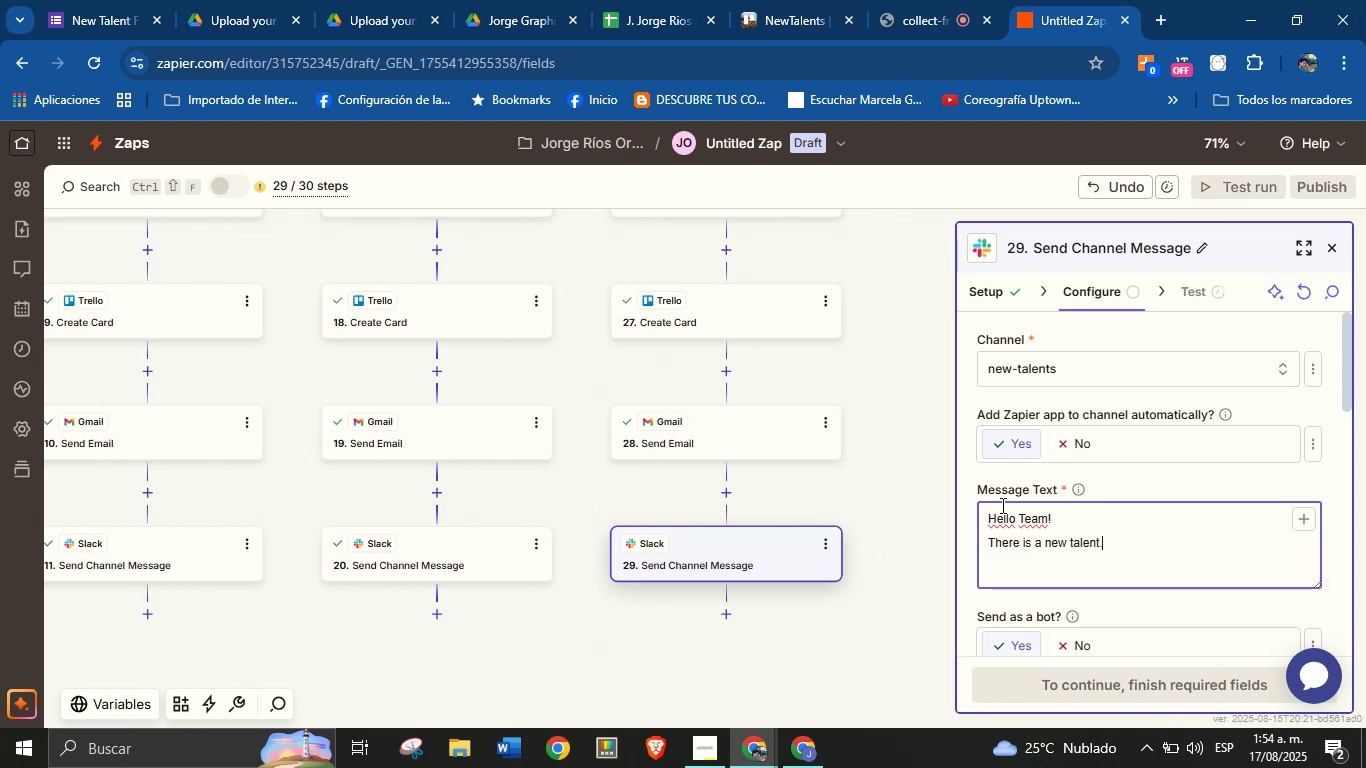 
key(Enter)
 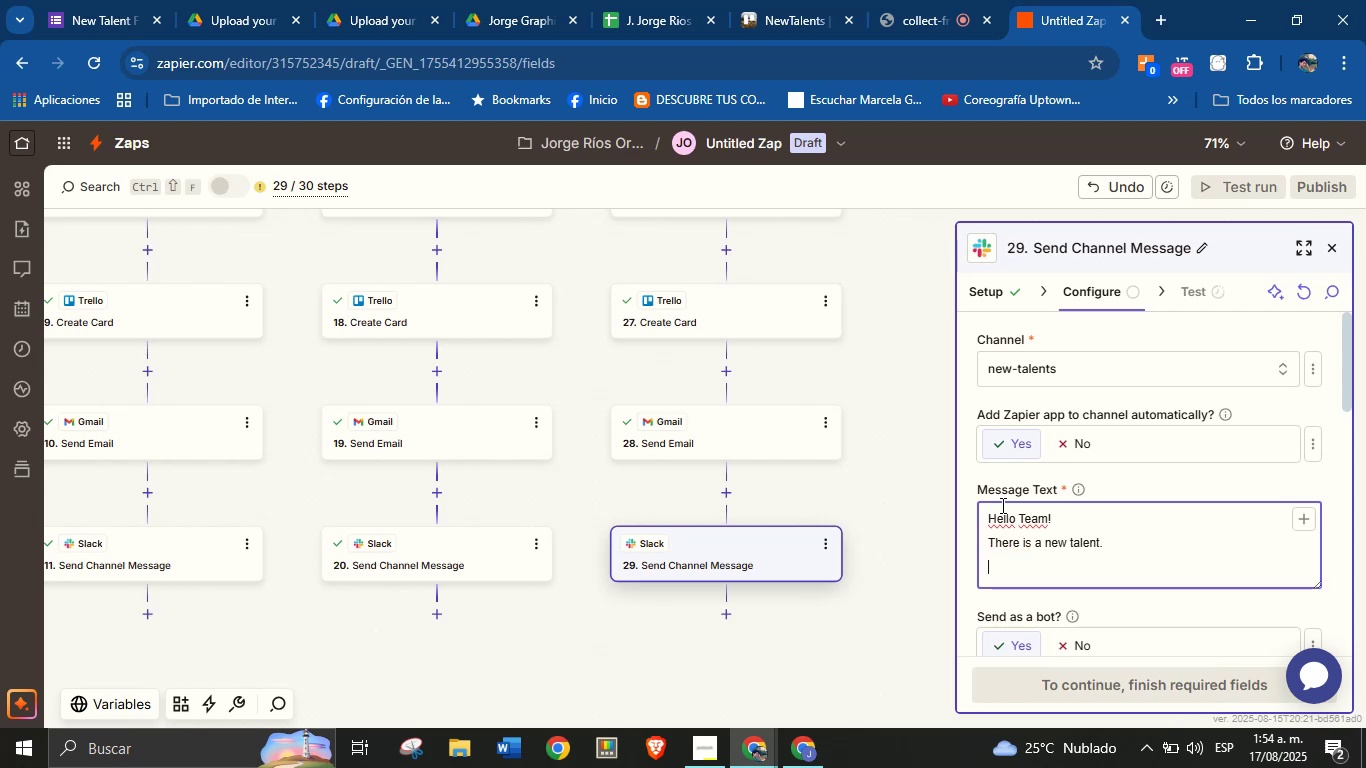 
type(View the details here> )
 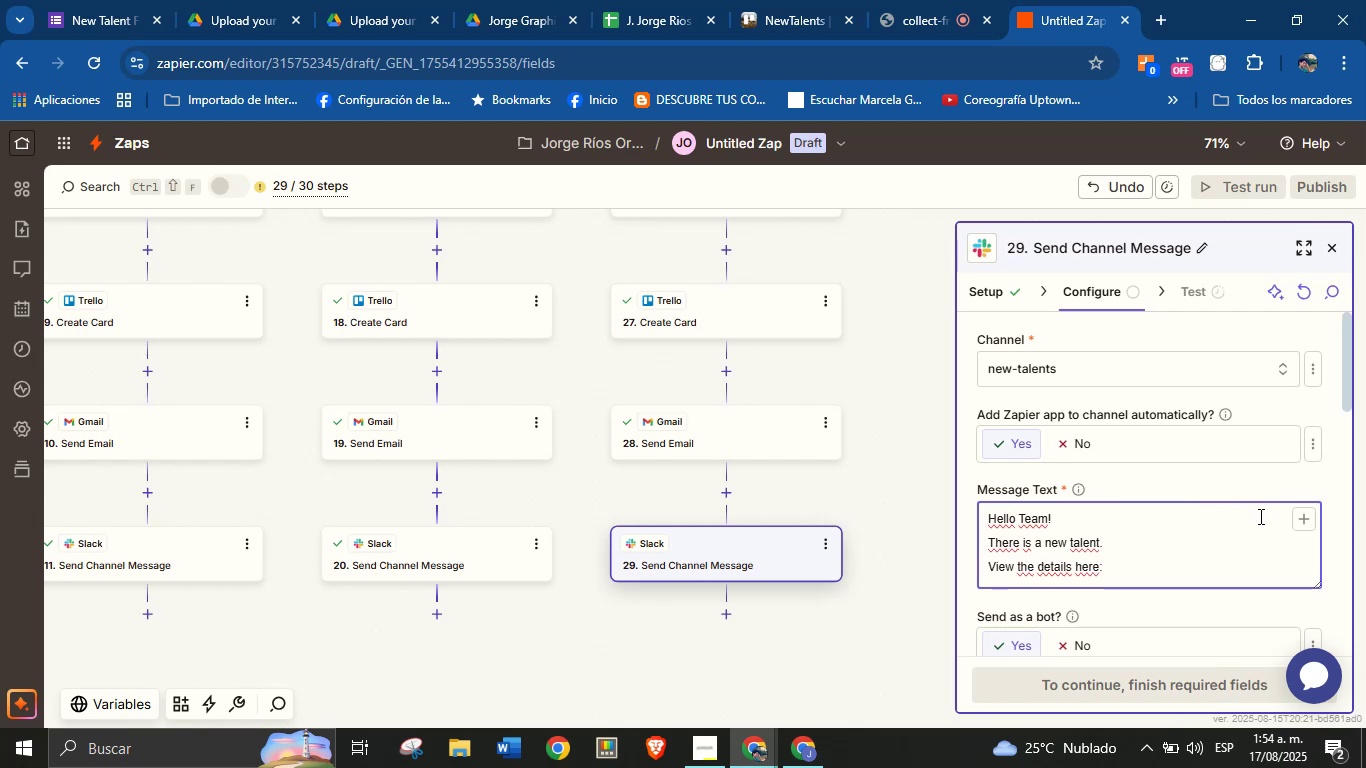 
left_click([1301, 518])
 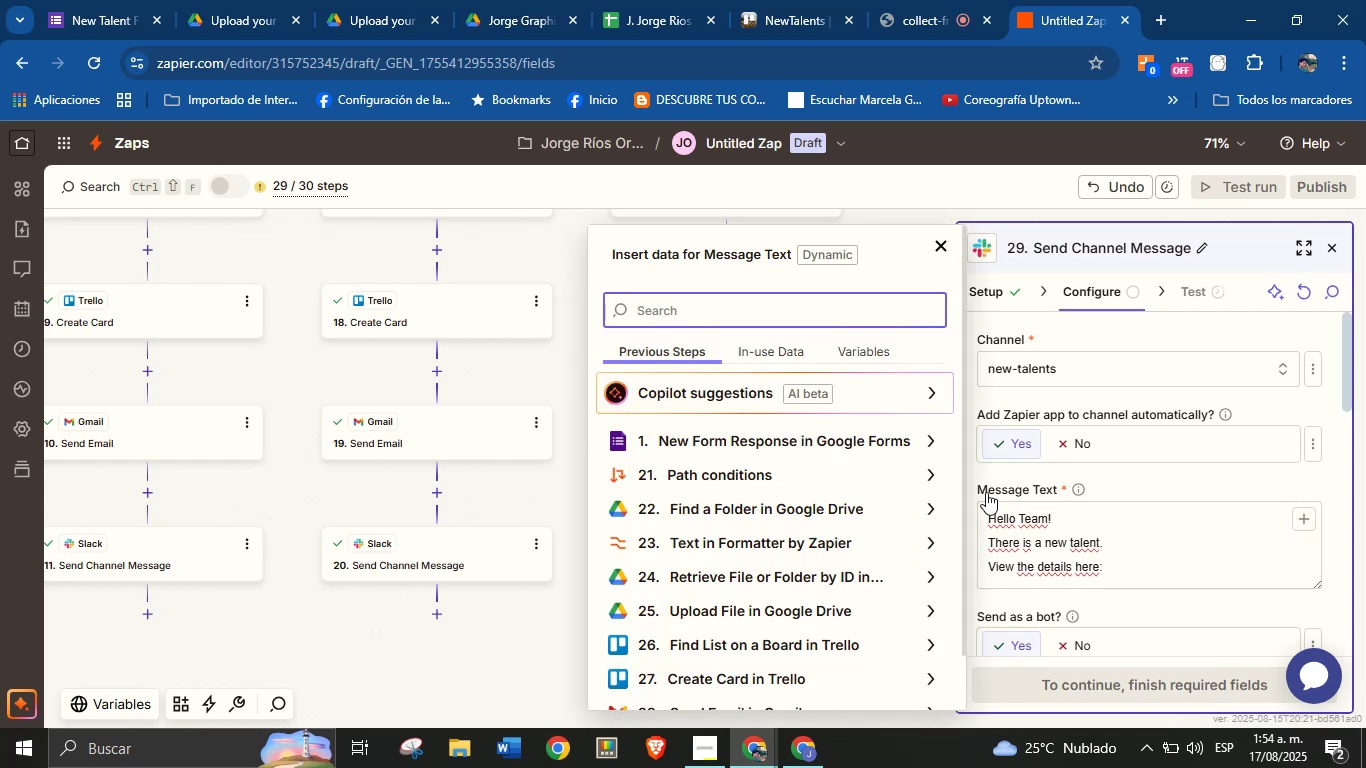 
scroll: coordinate [937, 542], scroll_direction: down, amount: 2.0
 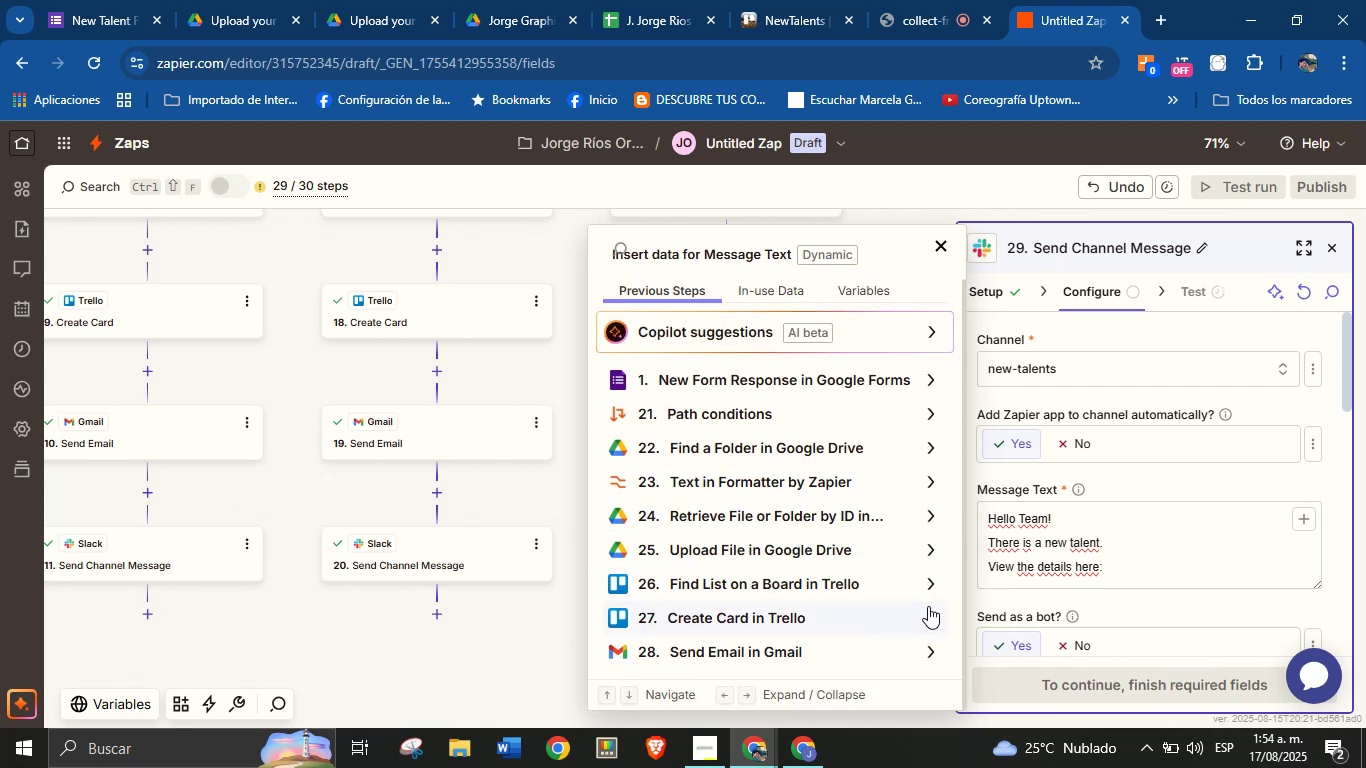 
left_click([931, 609])
 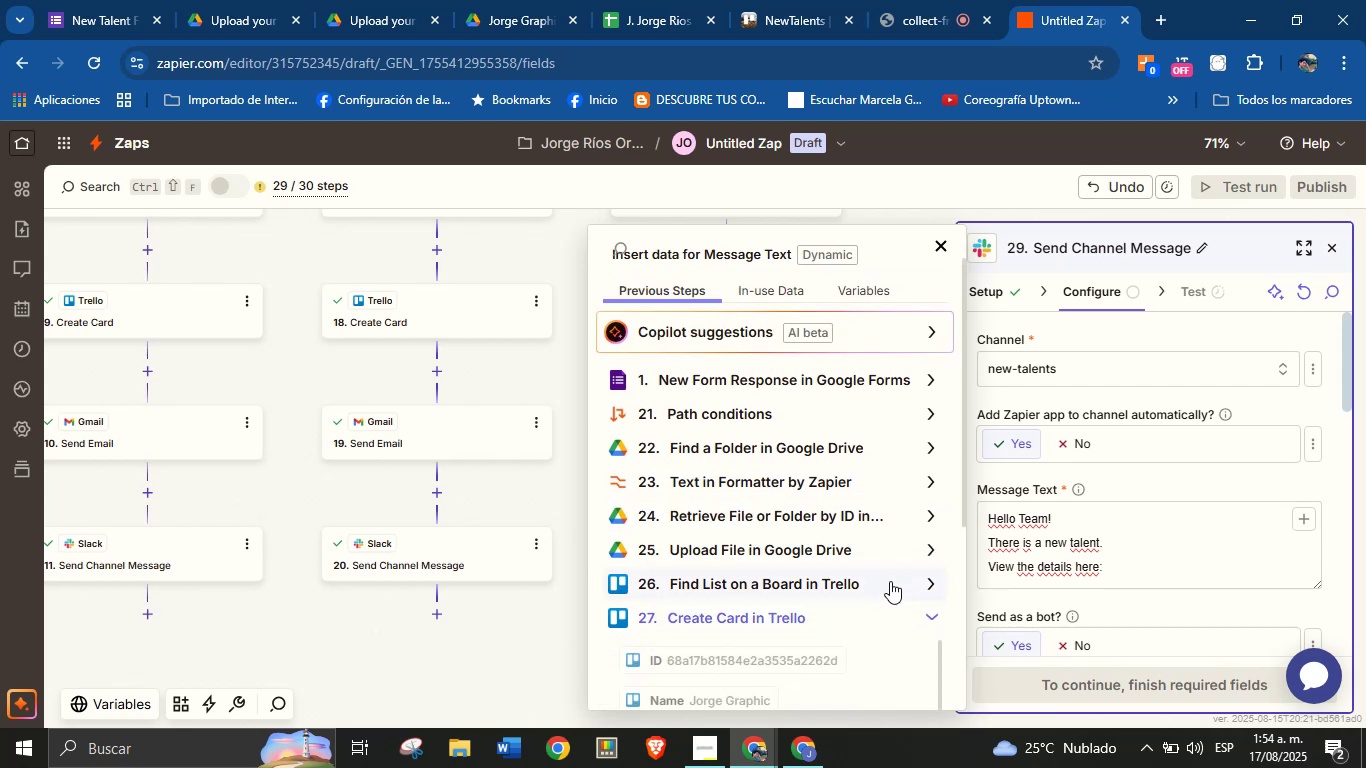 
scroll: coordinate [802, 631], scroll_direction: down, amount: 3.0
 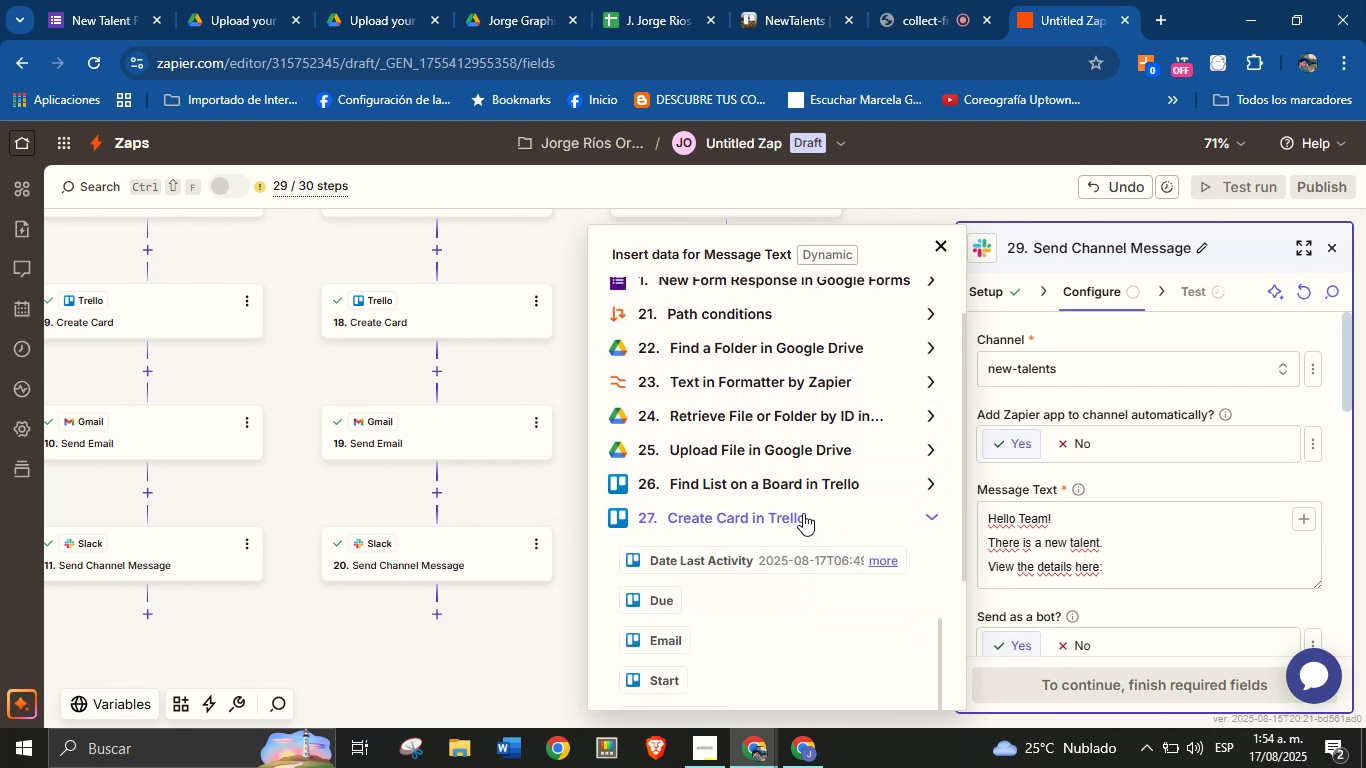 
scroll: coordinate [809, 614], scroll_direction: up, amount: 1.0
 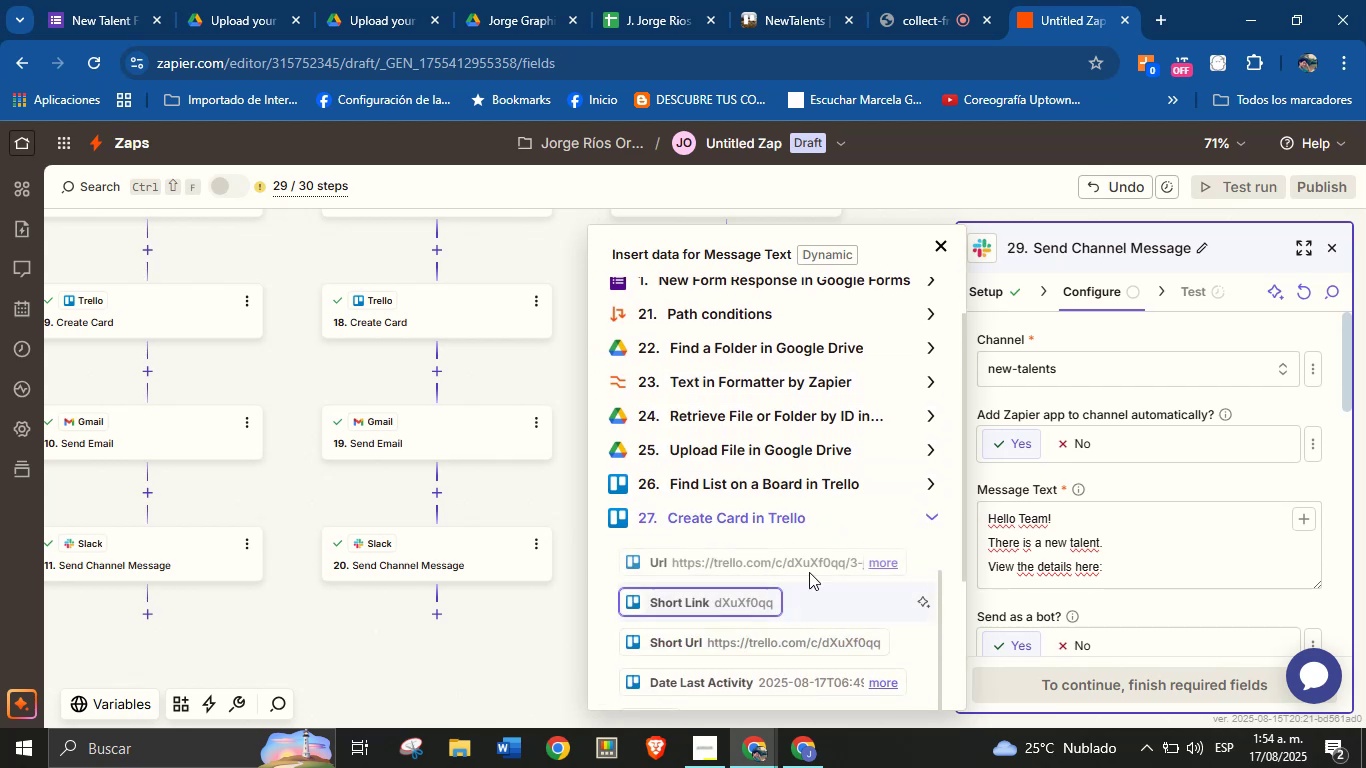 
scroll: coordinate [833, 399], scroll_direction: down, amount: 3.0
 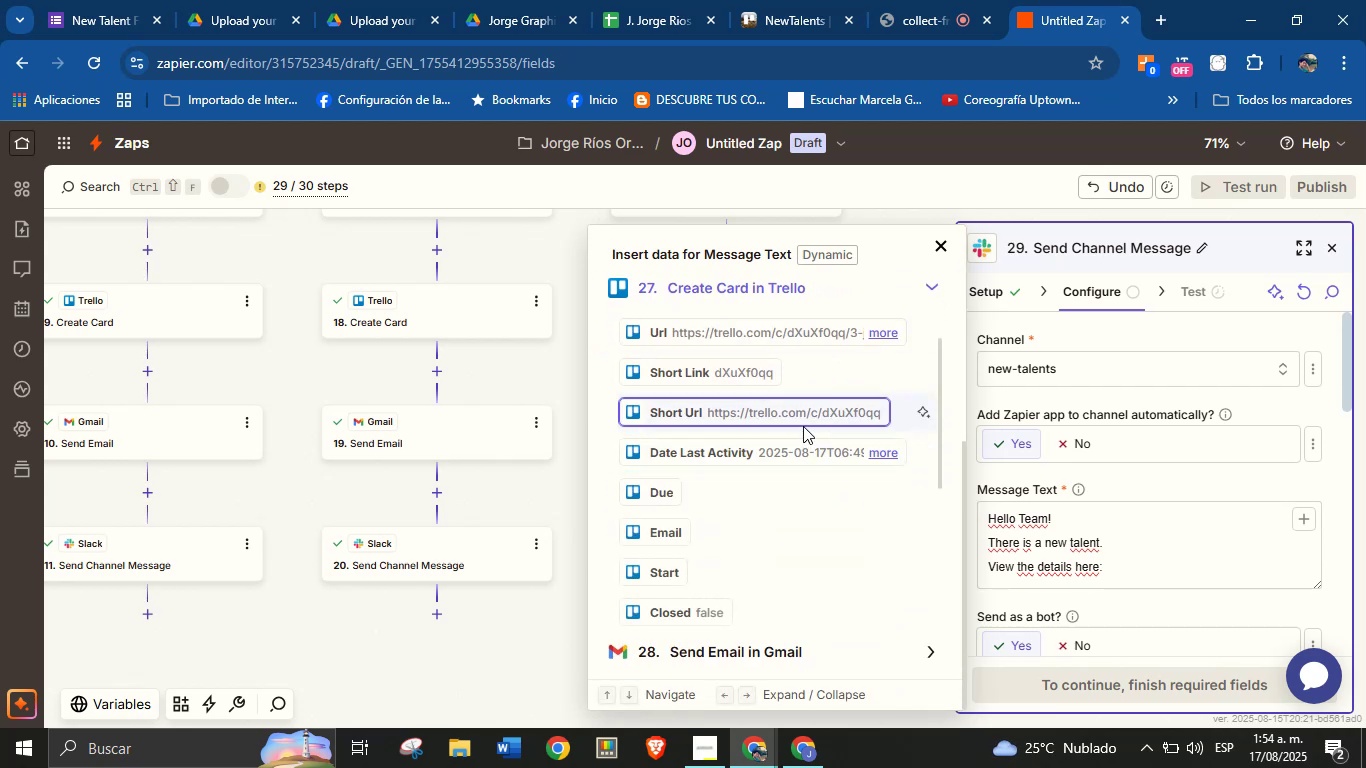 
left_click([804, 412])
 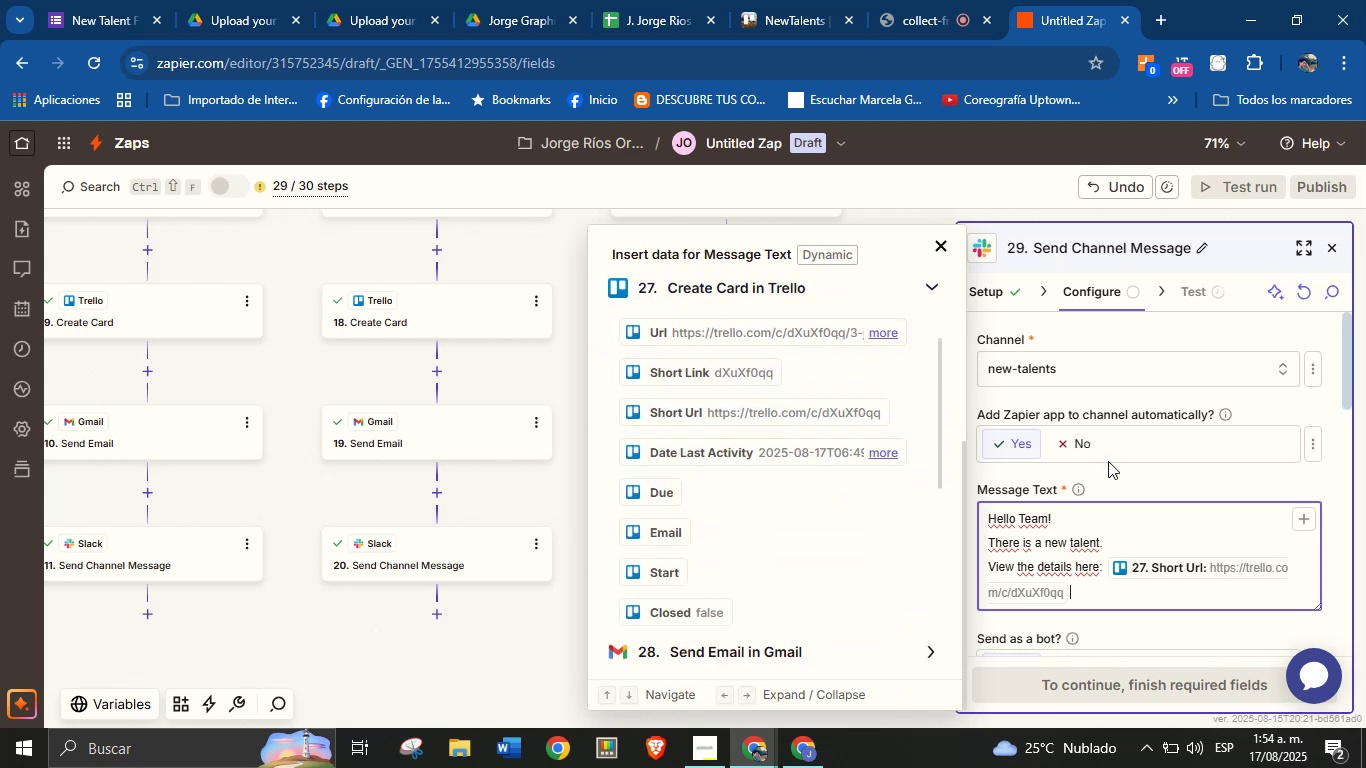 
left_click([1113, 466])
 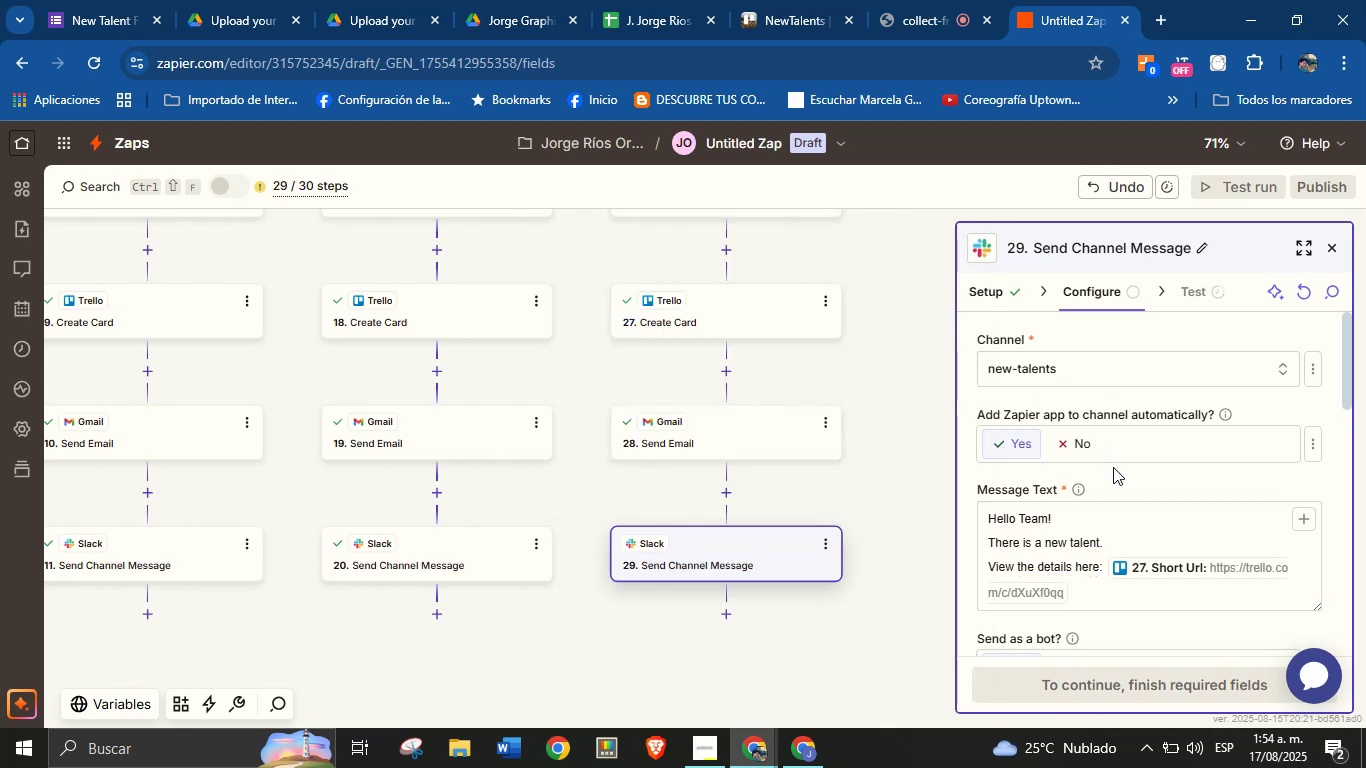 
scroll: coordinate [1113, 467], scroll_direction: down, amount: 2.0
 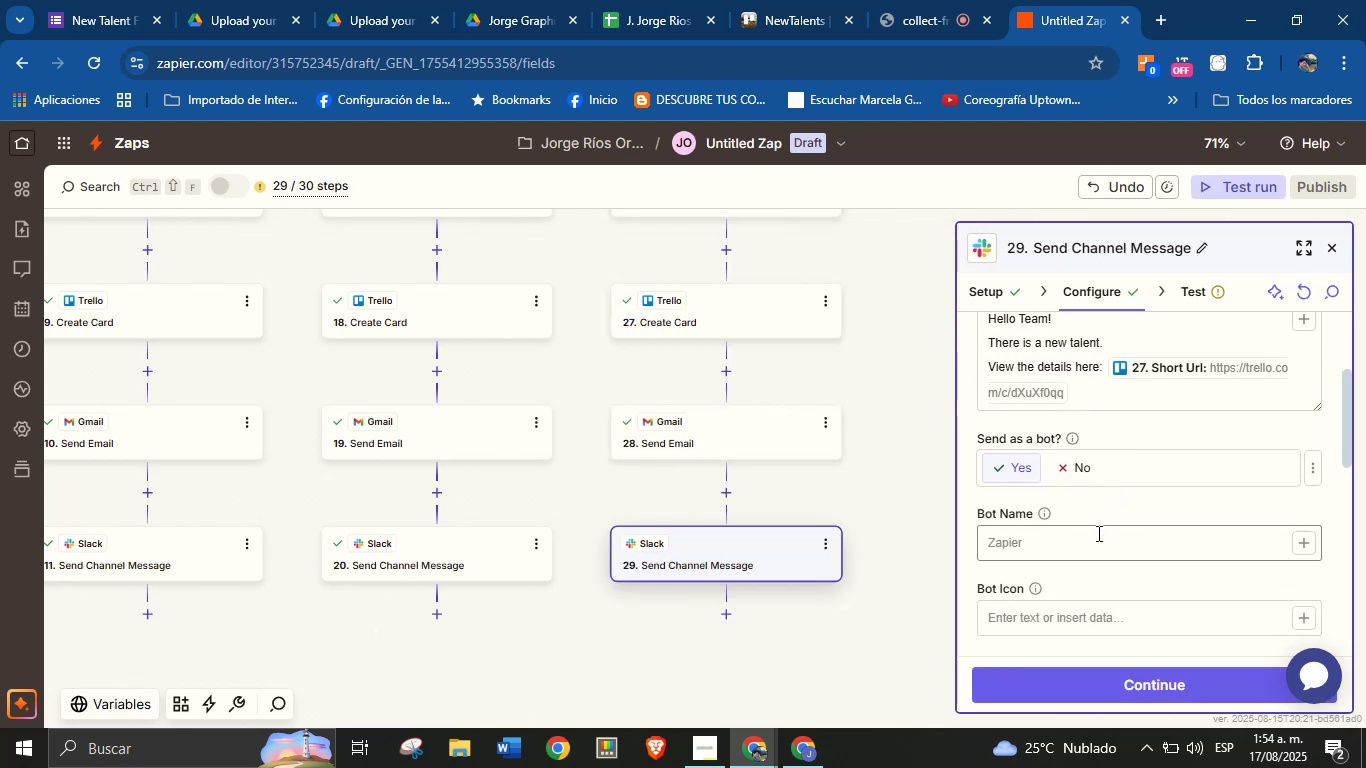 
left_click([1096, 536])
 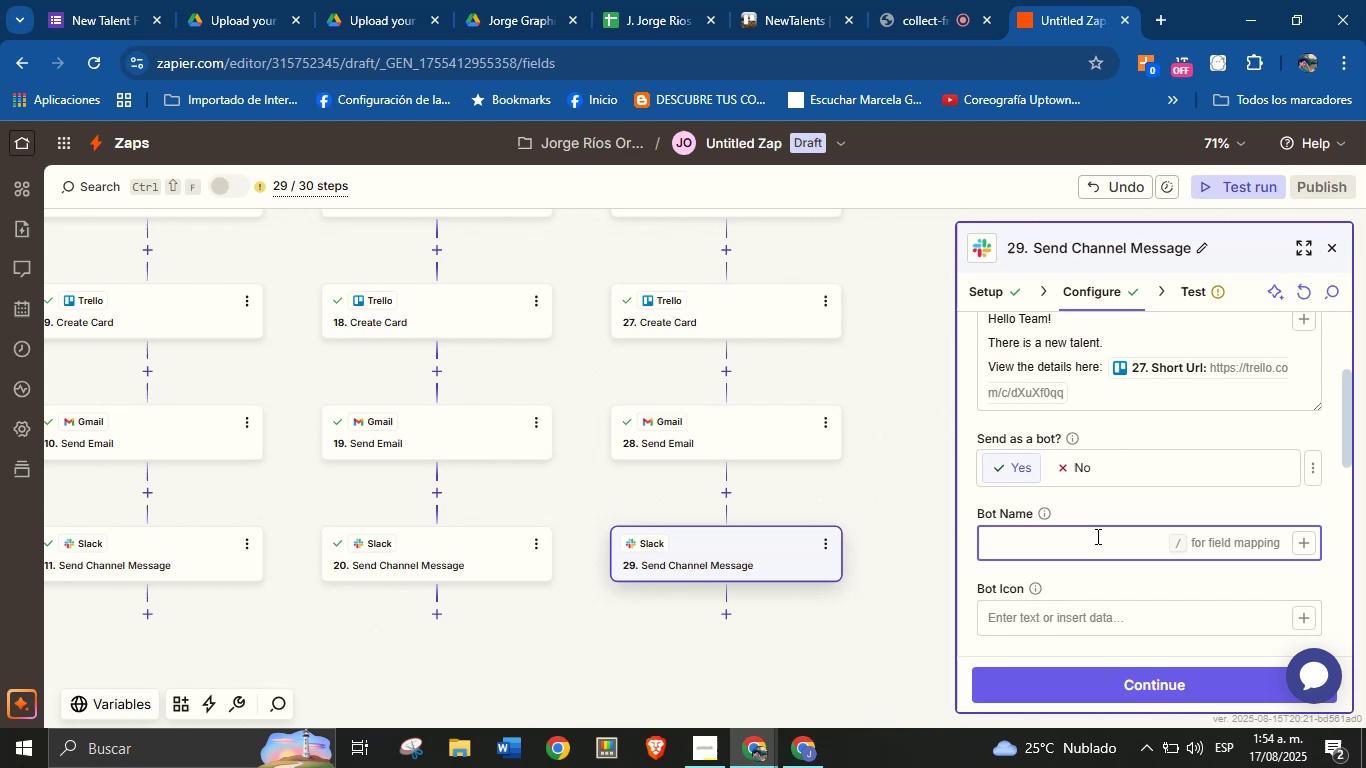 
type(Orenji From ColJob)
 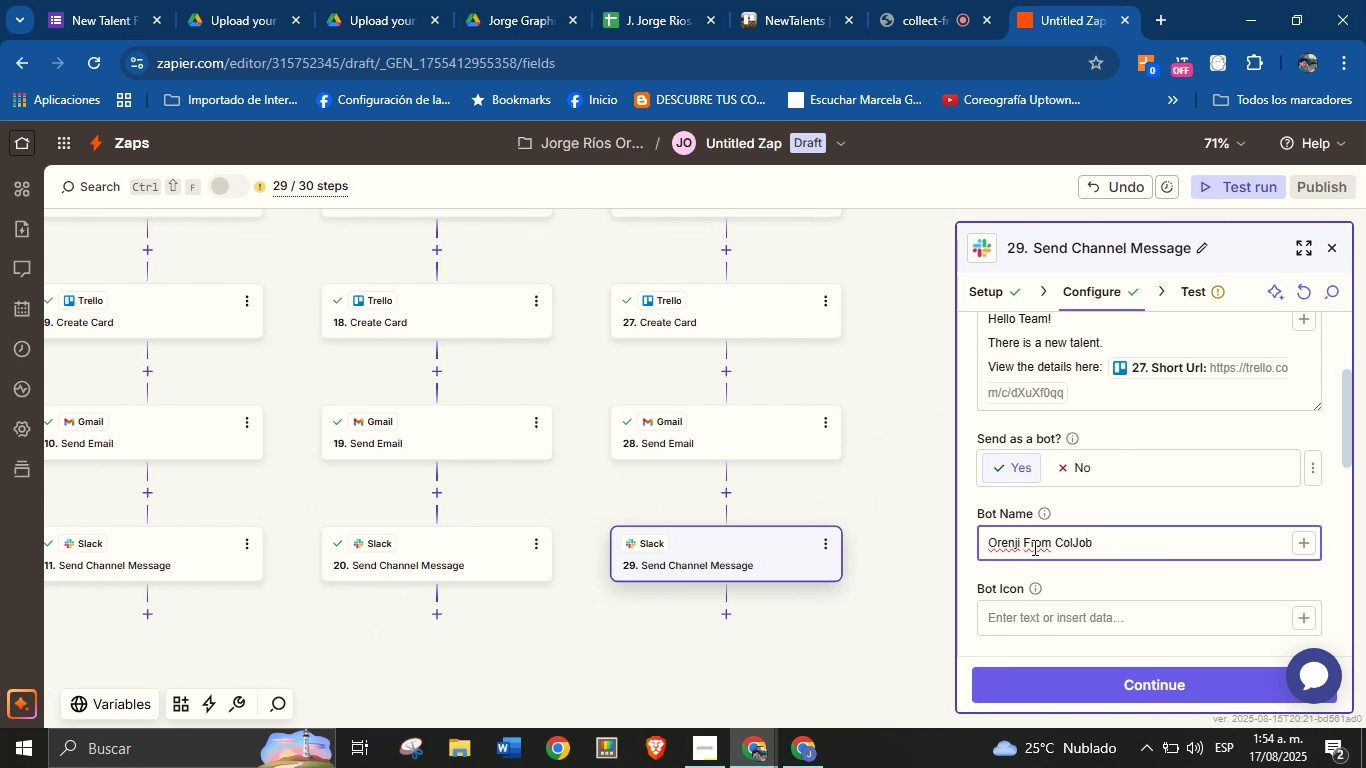 
left_click([1029, 546])
 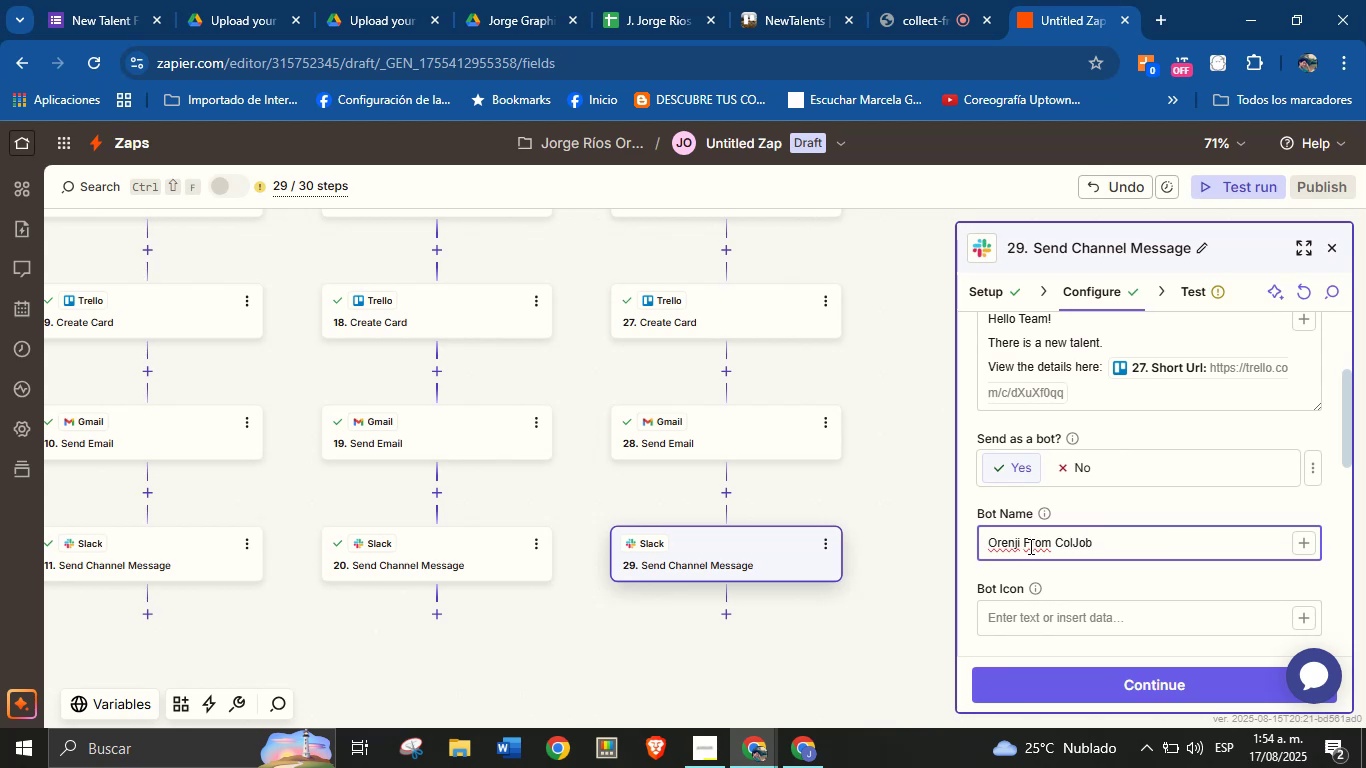 
key(Backspace)
 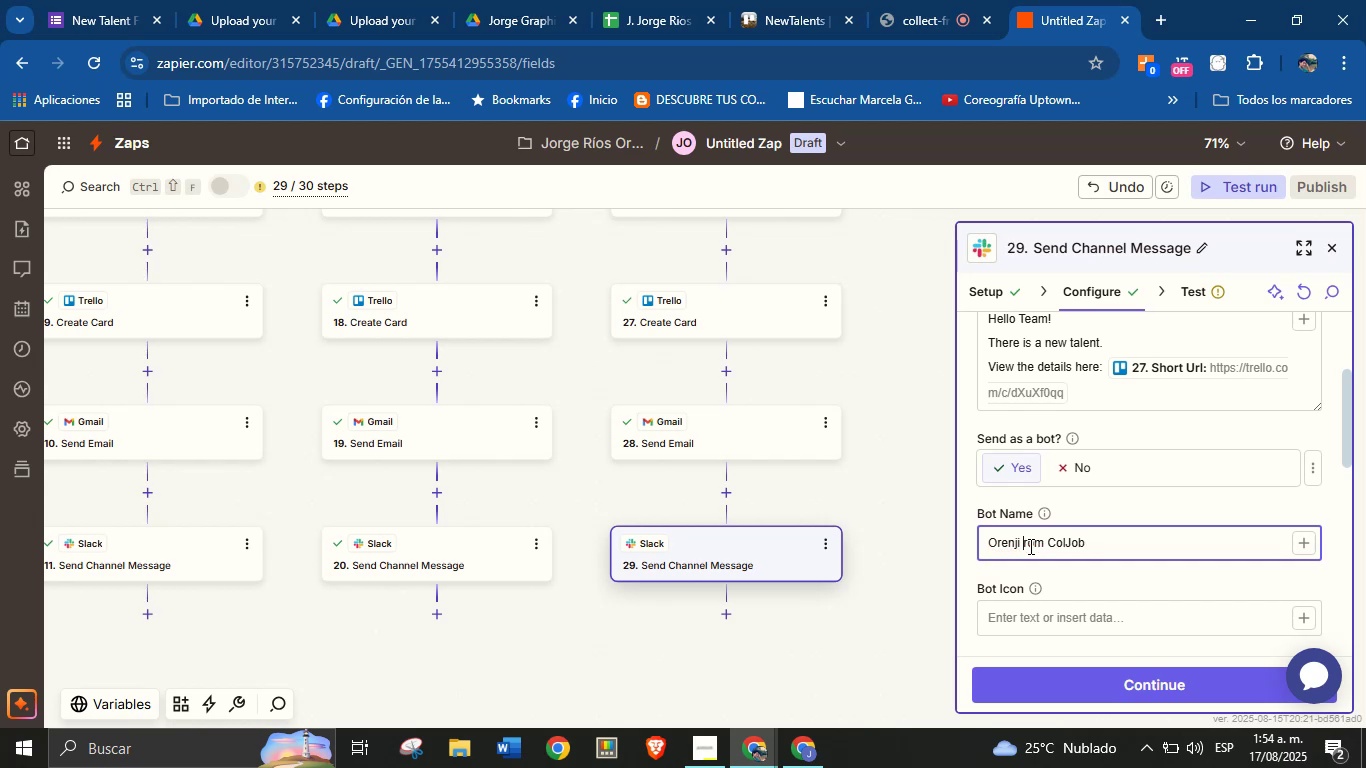 
key(F)
 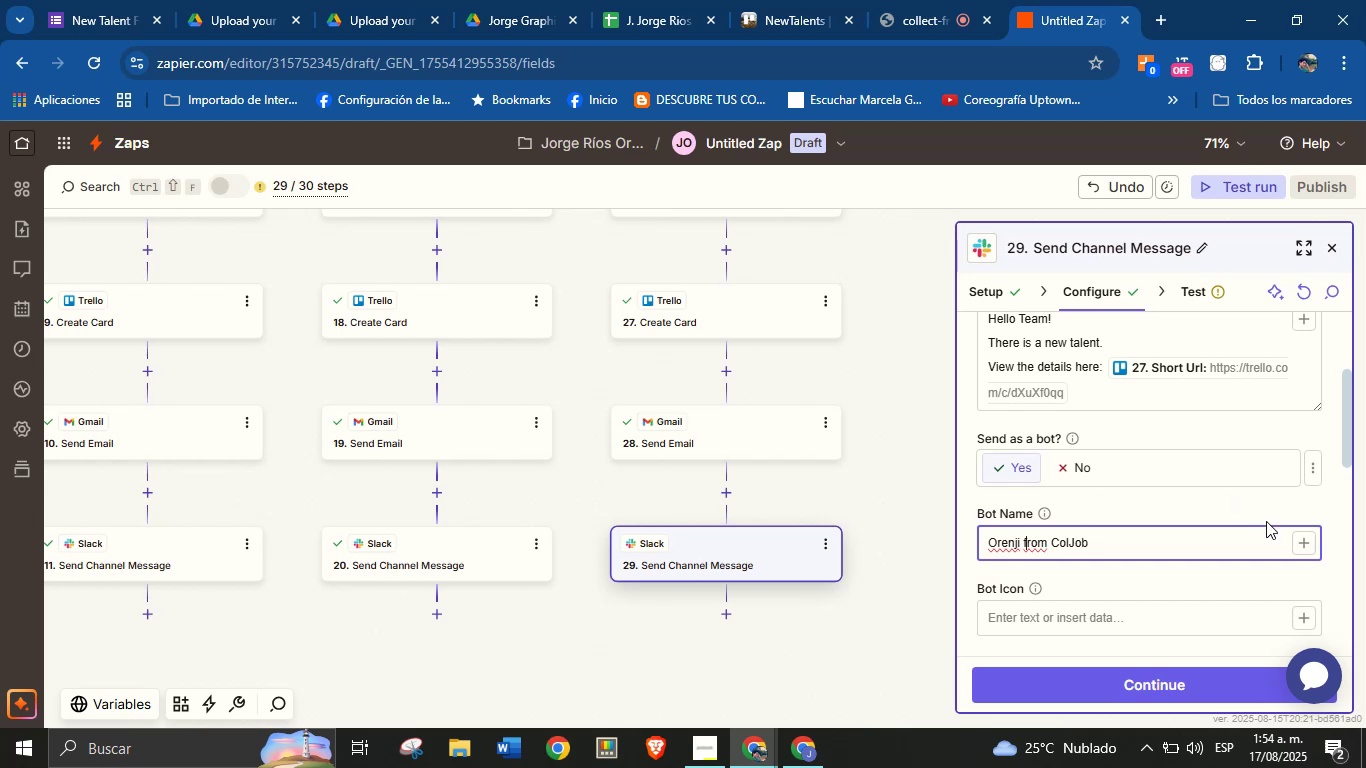 
left_click([1300, 542])
 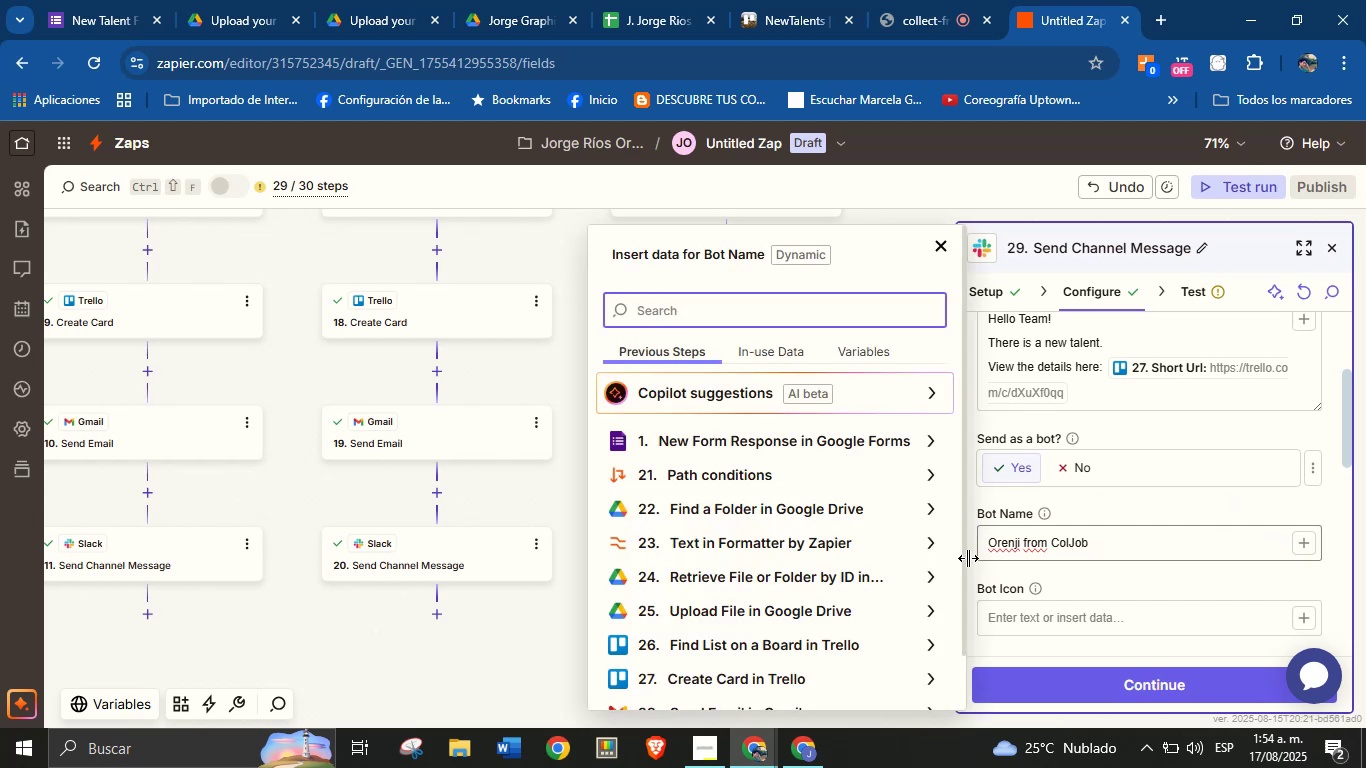 
scroll: coordinate [826, 464], scroll_direction: down, amount: 11.0
 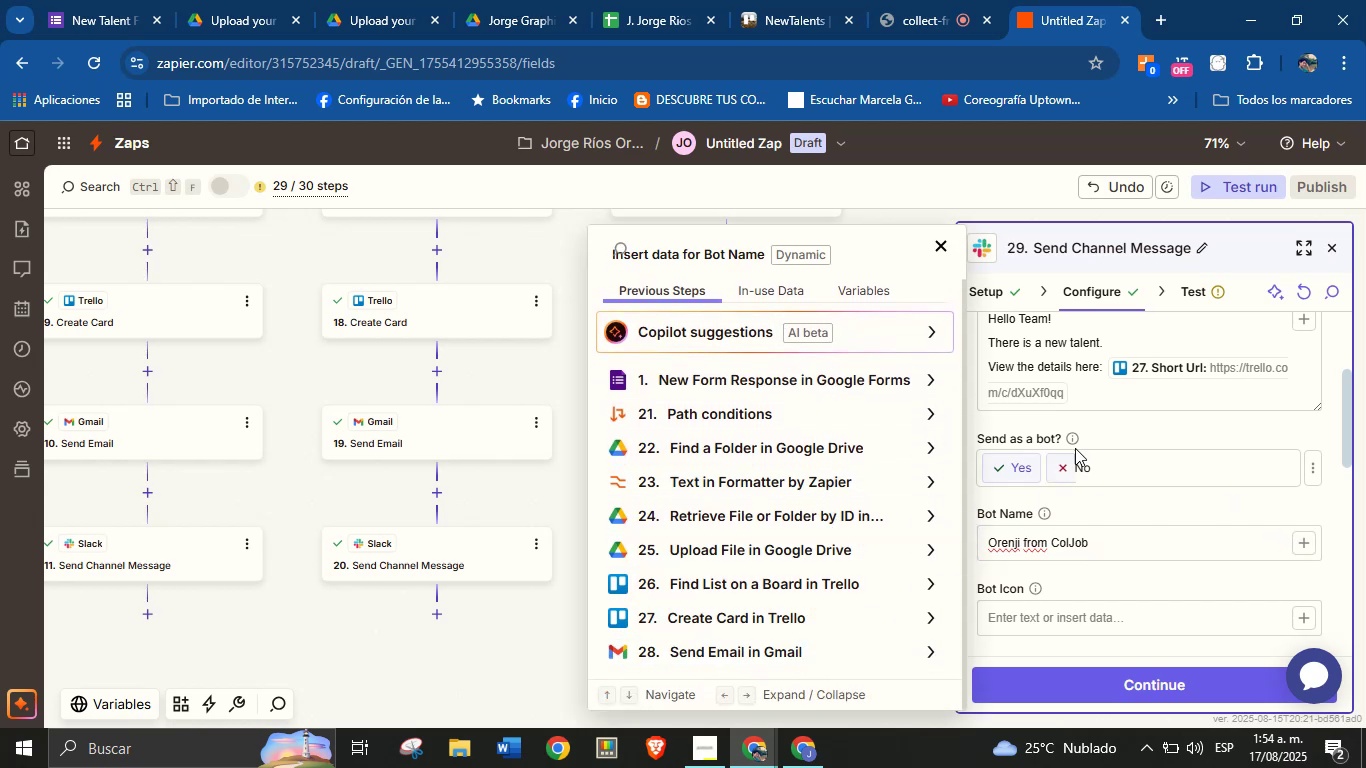 
left_click([1164, 428])
 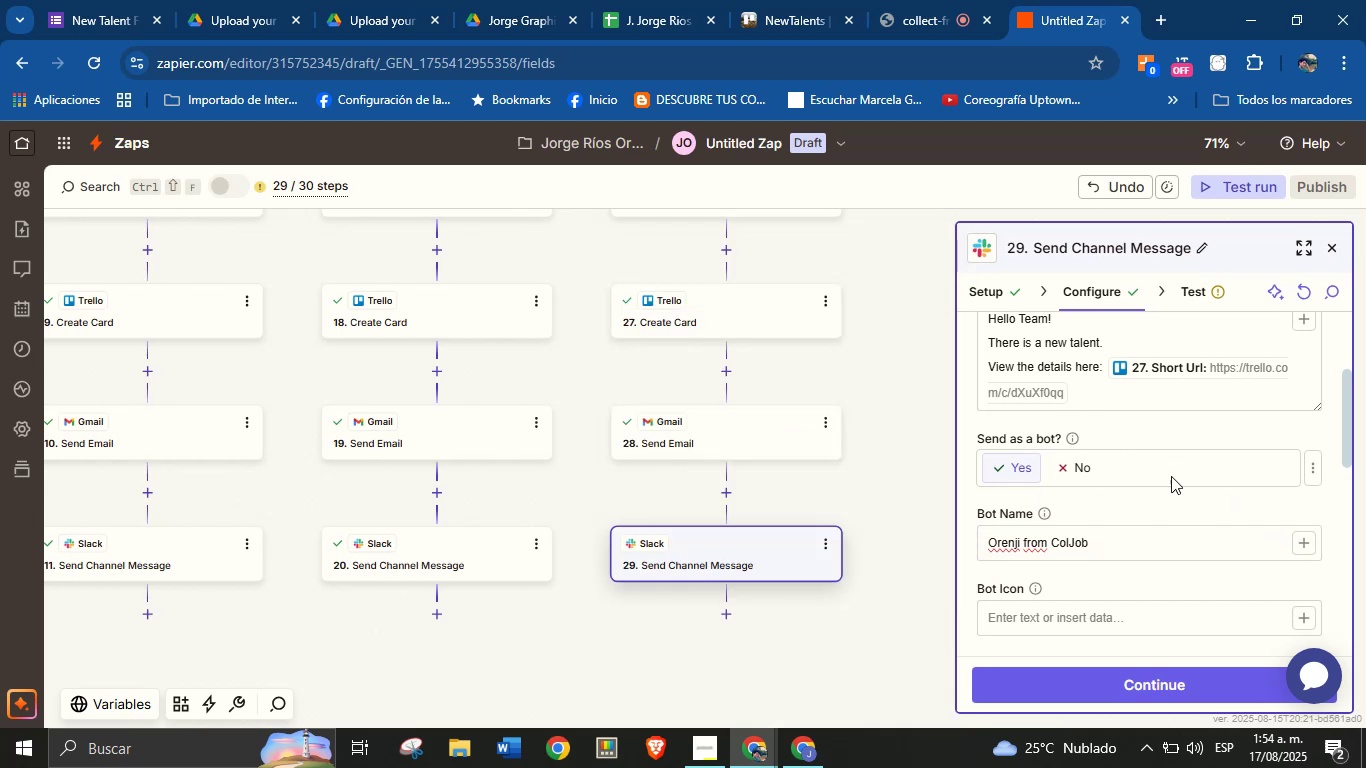 
scroll: coordinate [1164, 510], scroll_direction: down, amount: 3.0
 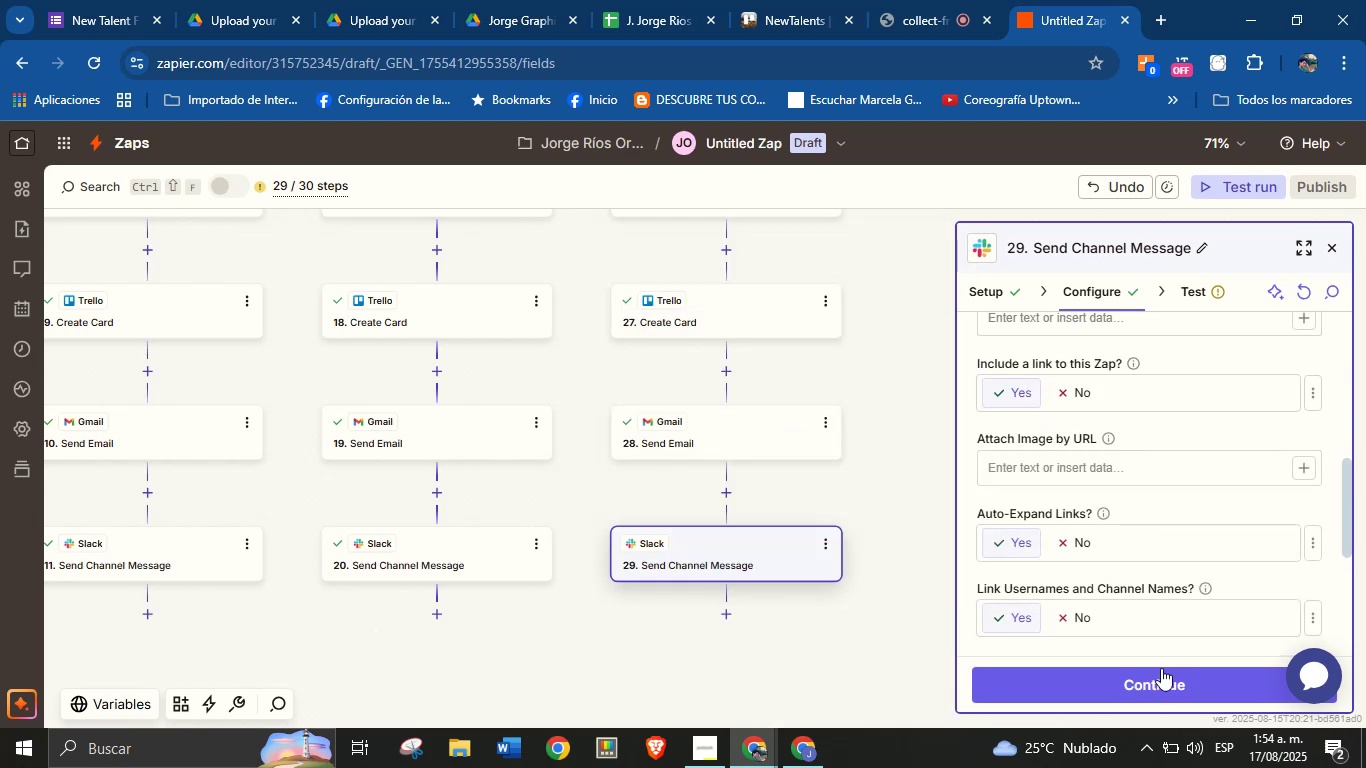 
left_click([1161, 672])
 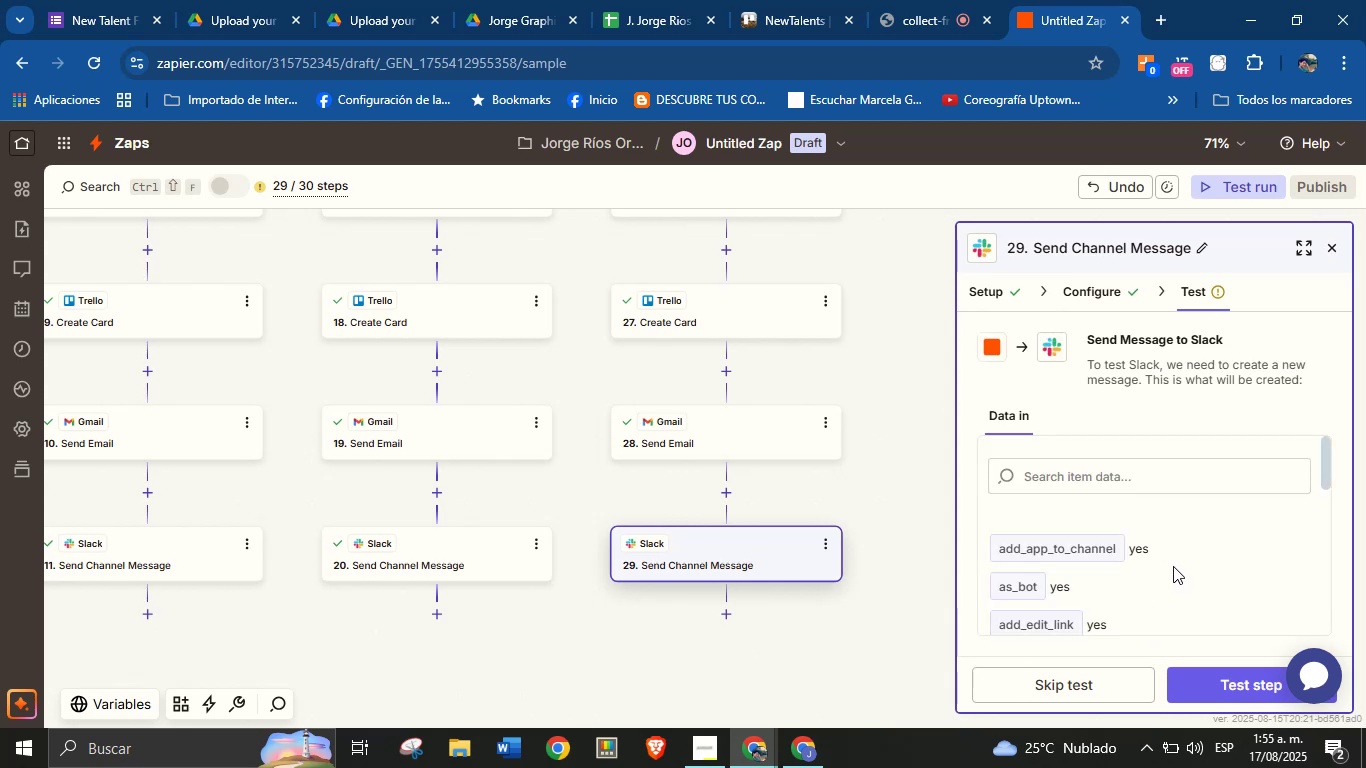 
wait(5.24)
 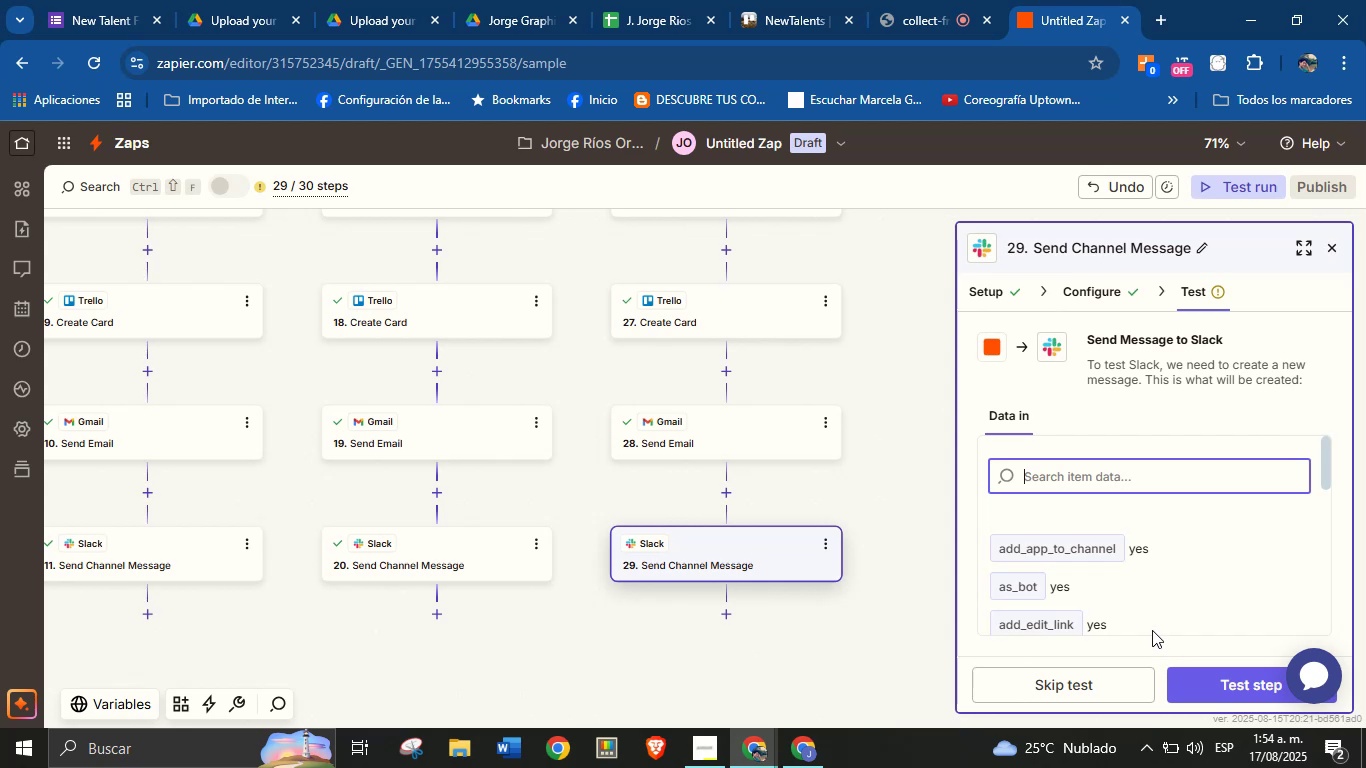 
right_click([1173, 566])
 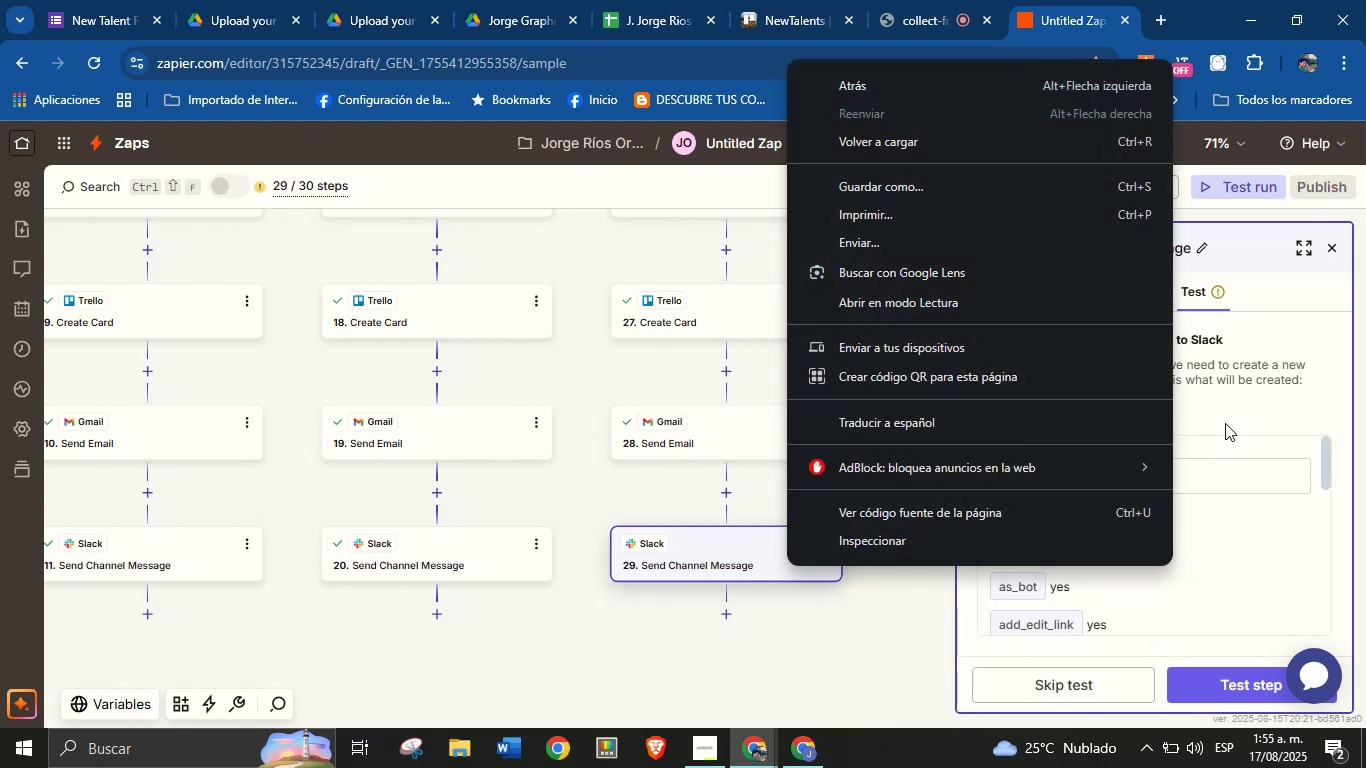 
left_click([1229, 421])
 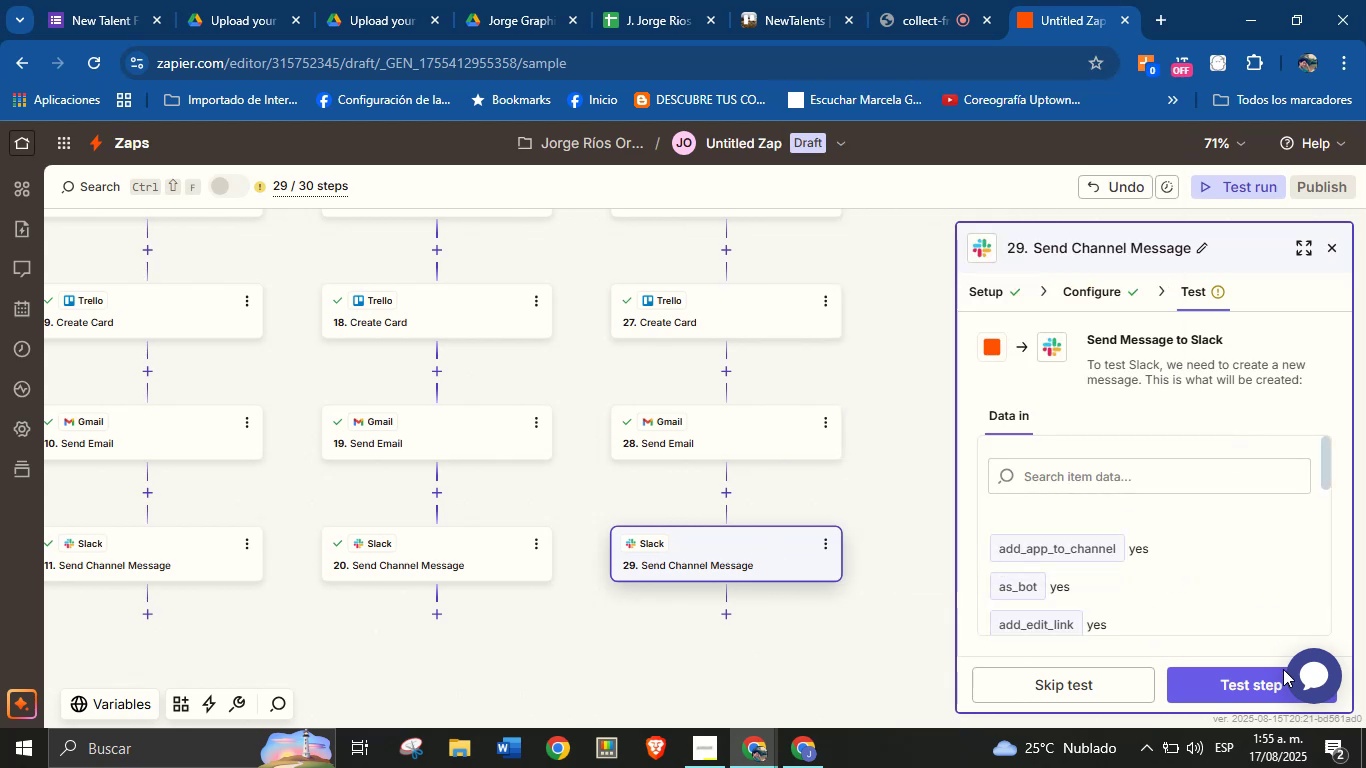 
left_click([1235, 679])
 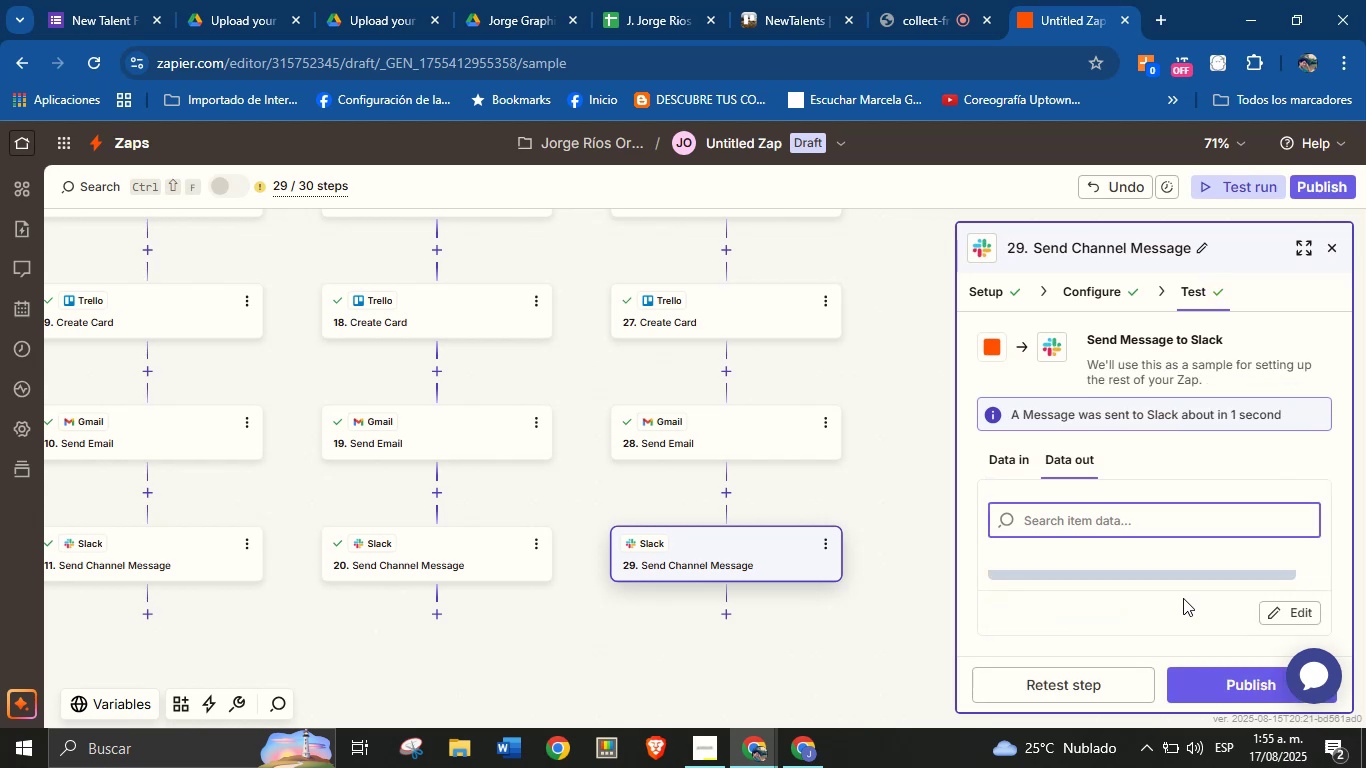 
wait(8.52)
 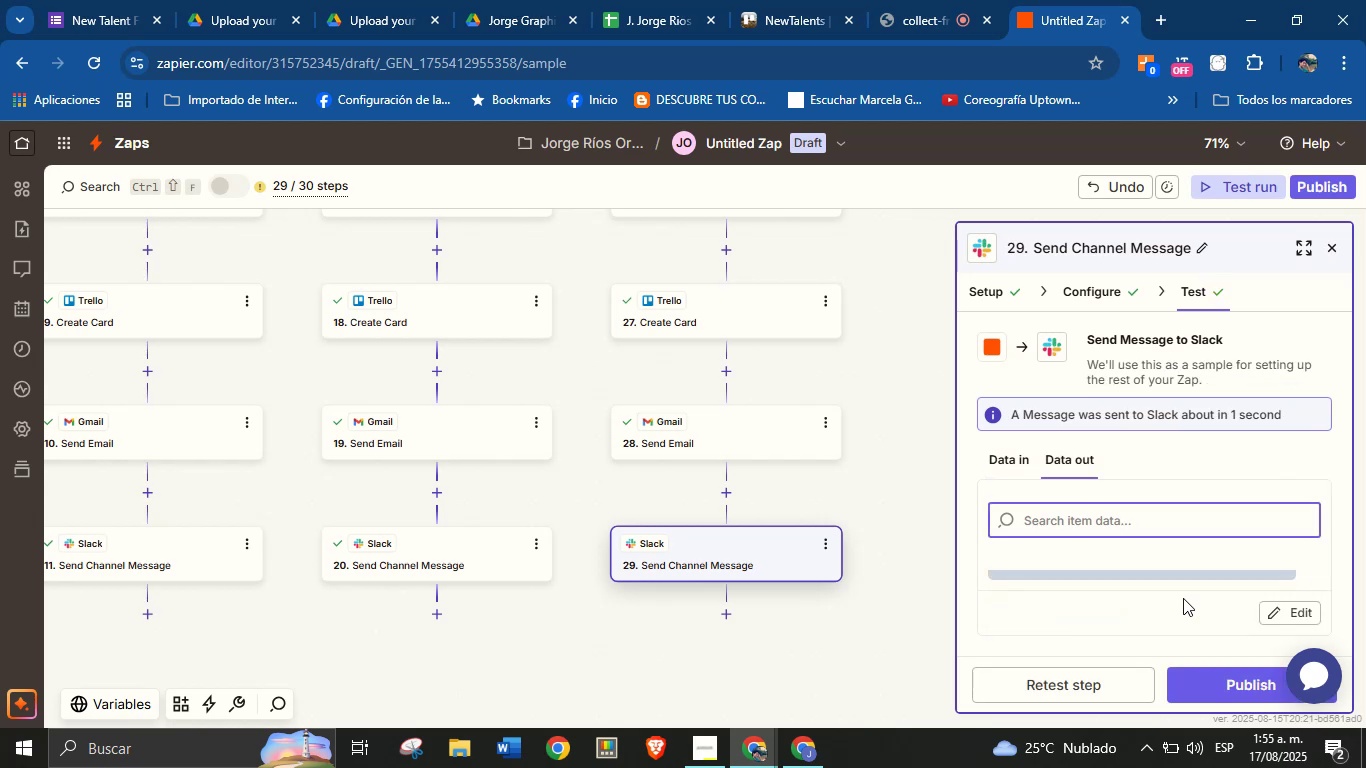 
left_click([723, 189])
 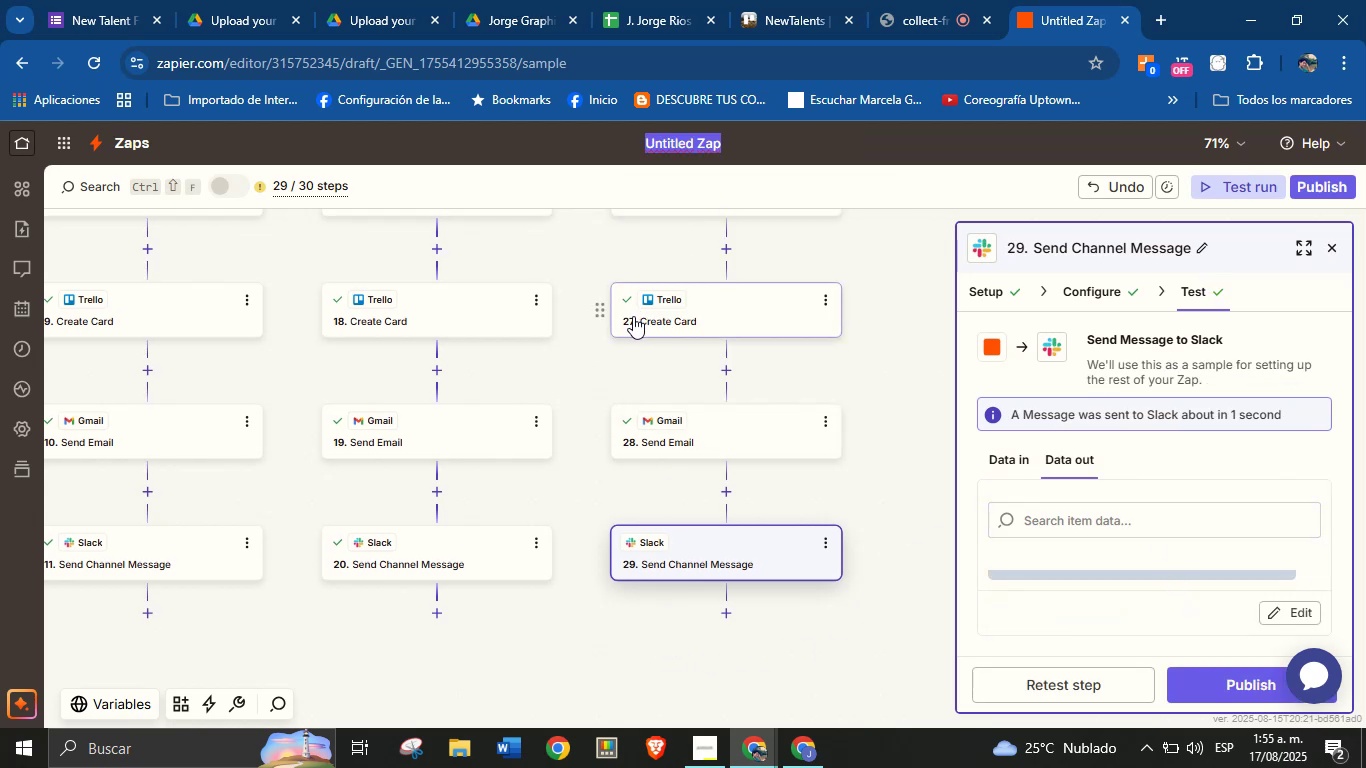 
wait(8.09)
 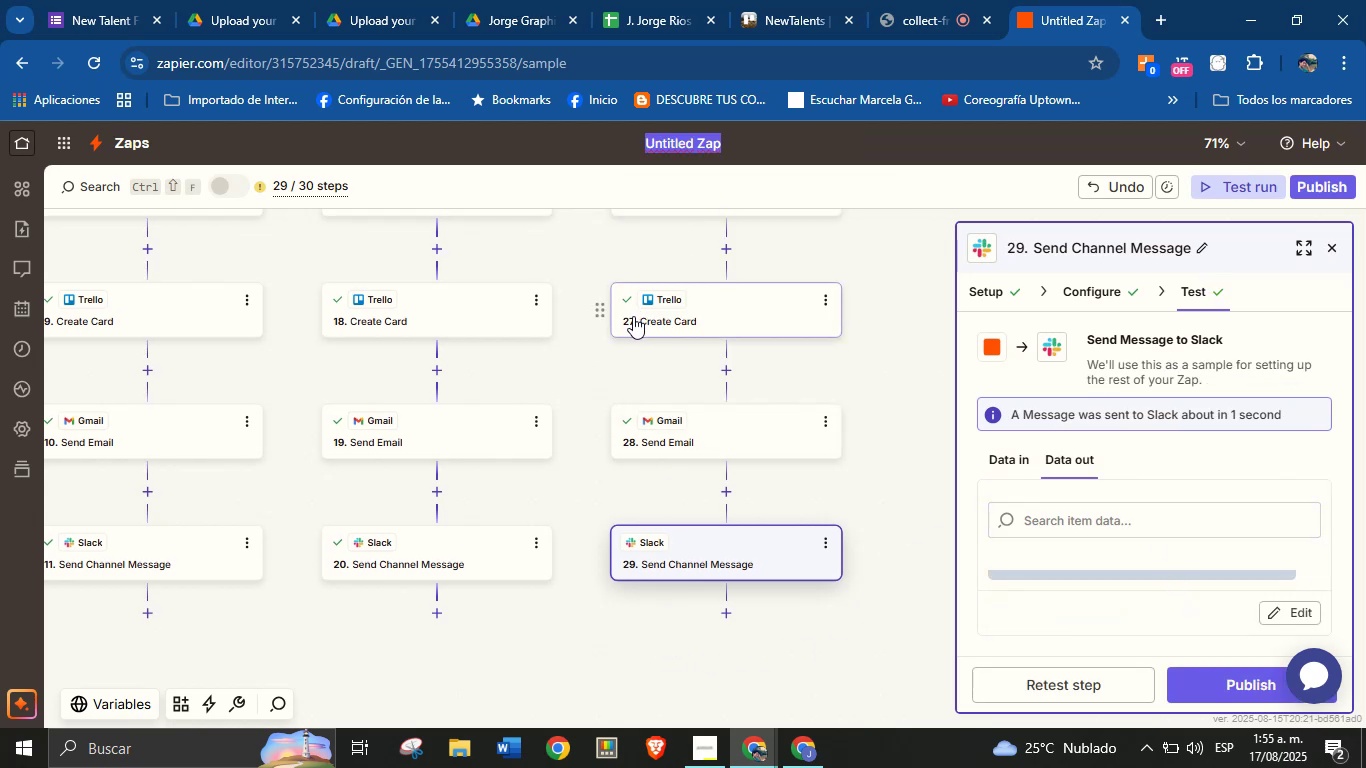 
left_click_drag(start_coordinate=[595, 366], to_coordinate=[653, 510])
 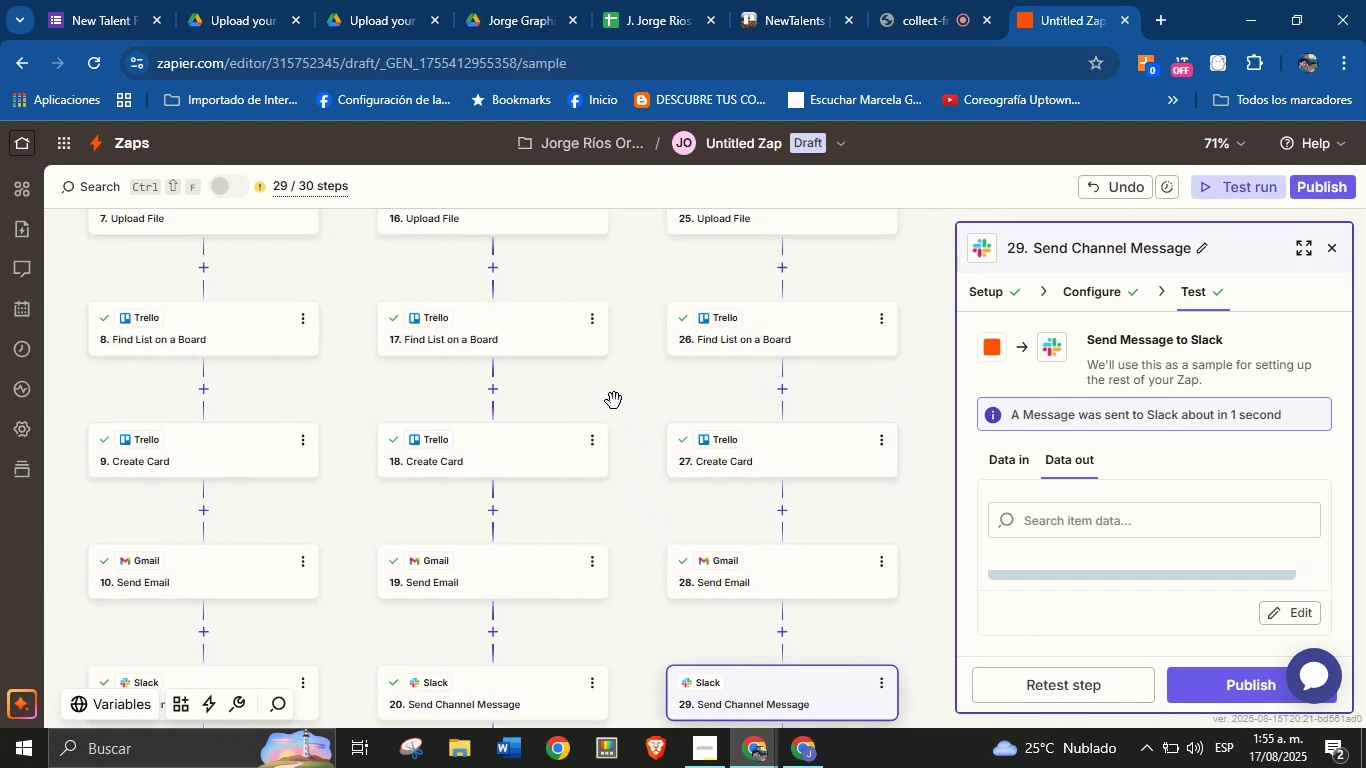 
scroll: coordinate [618, 365], scroll_direction: up, amount: 16.0
 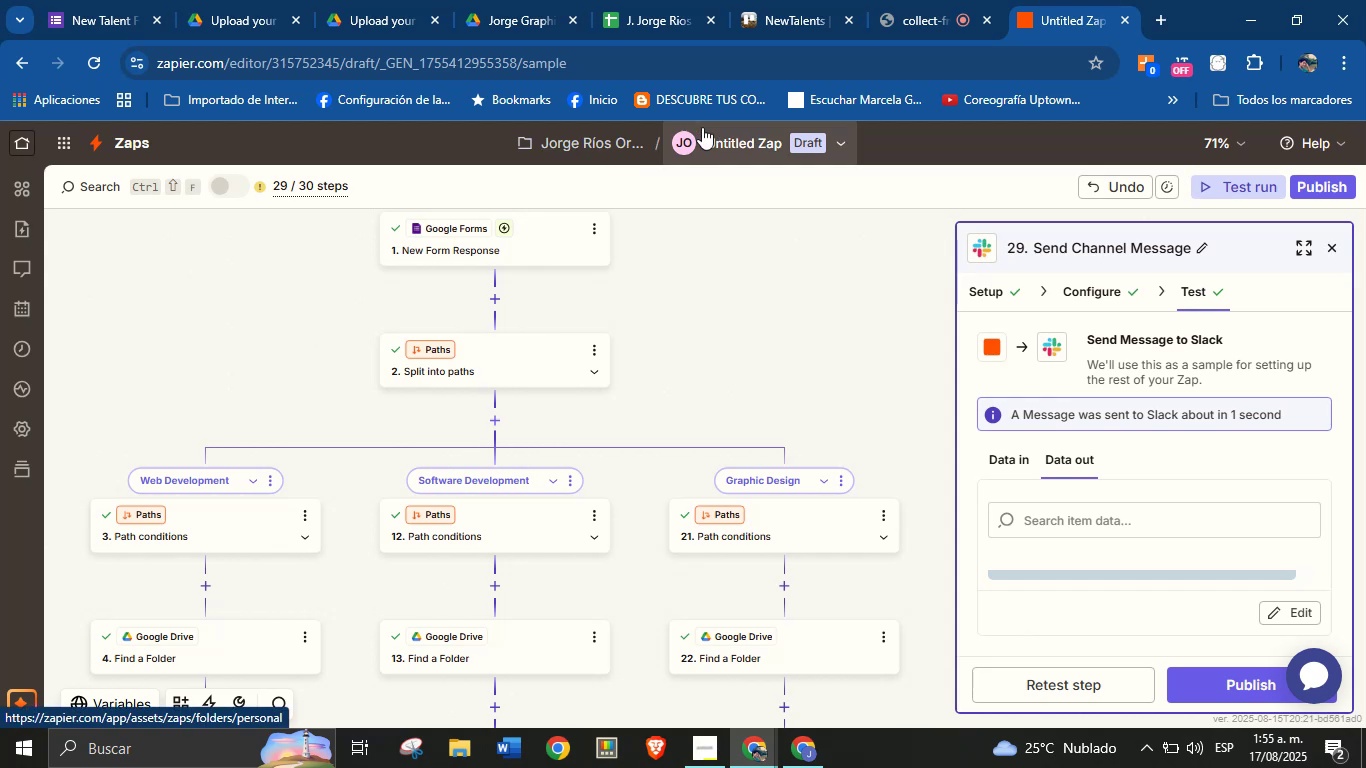 
left_click([710, 135])
 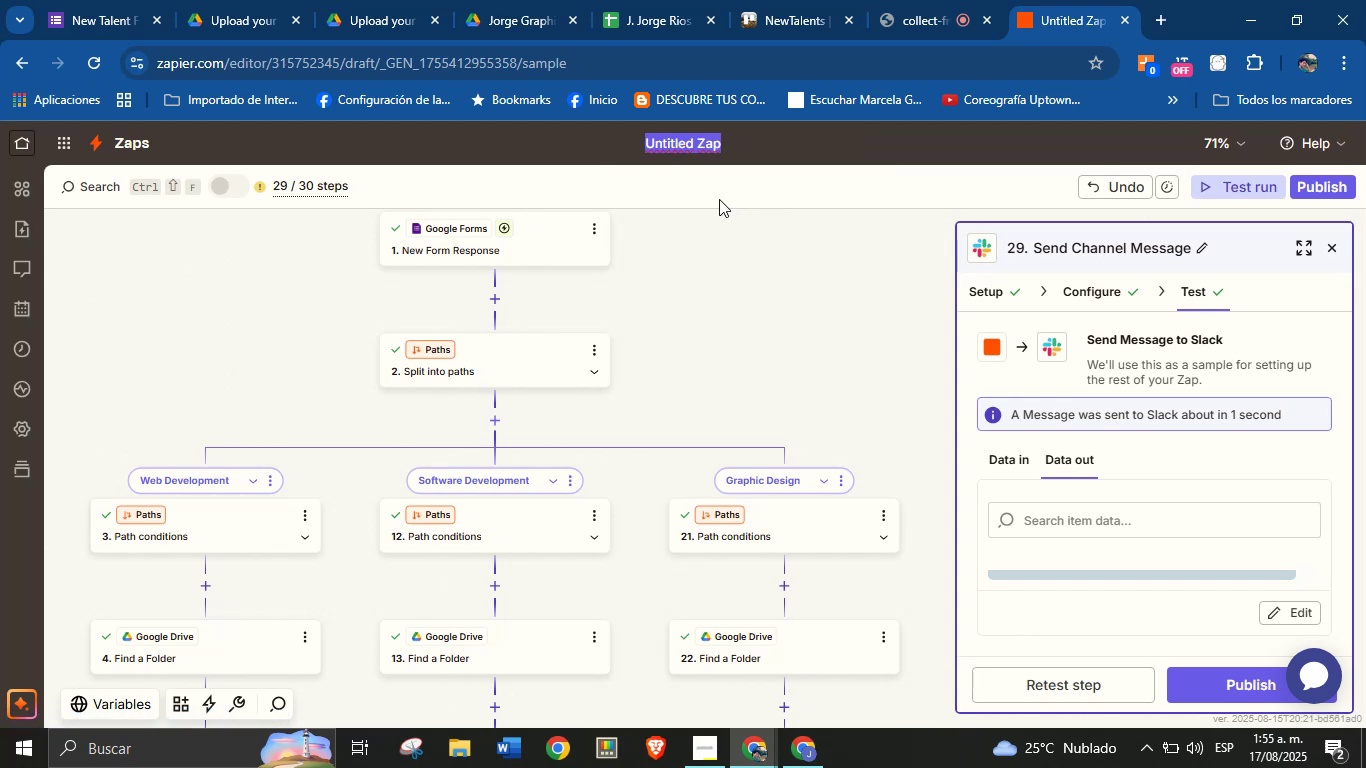 
key(CapsLock)
 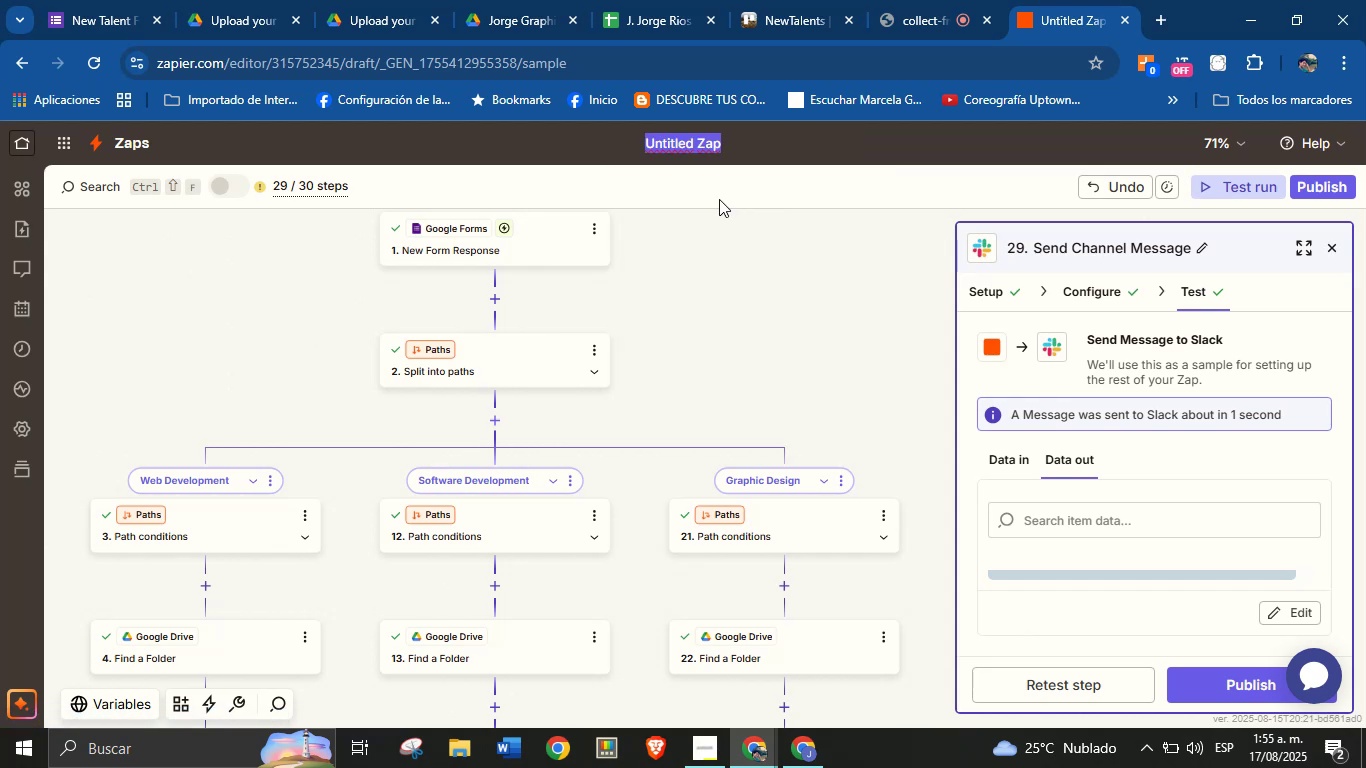 
type(Talent.1)
 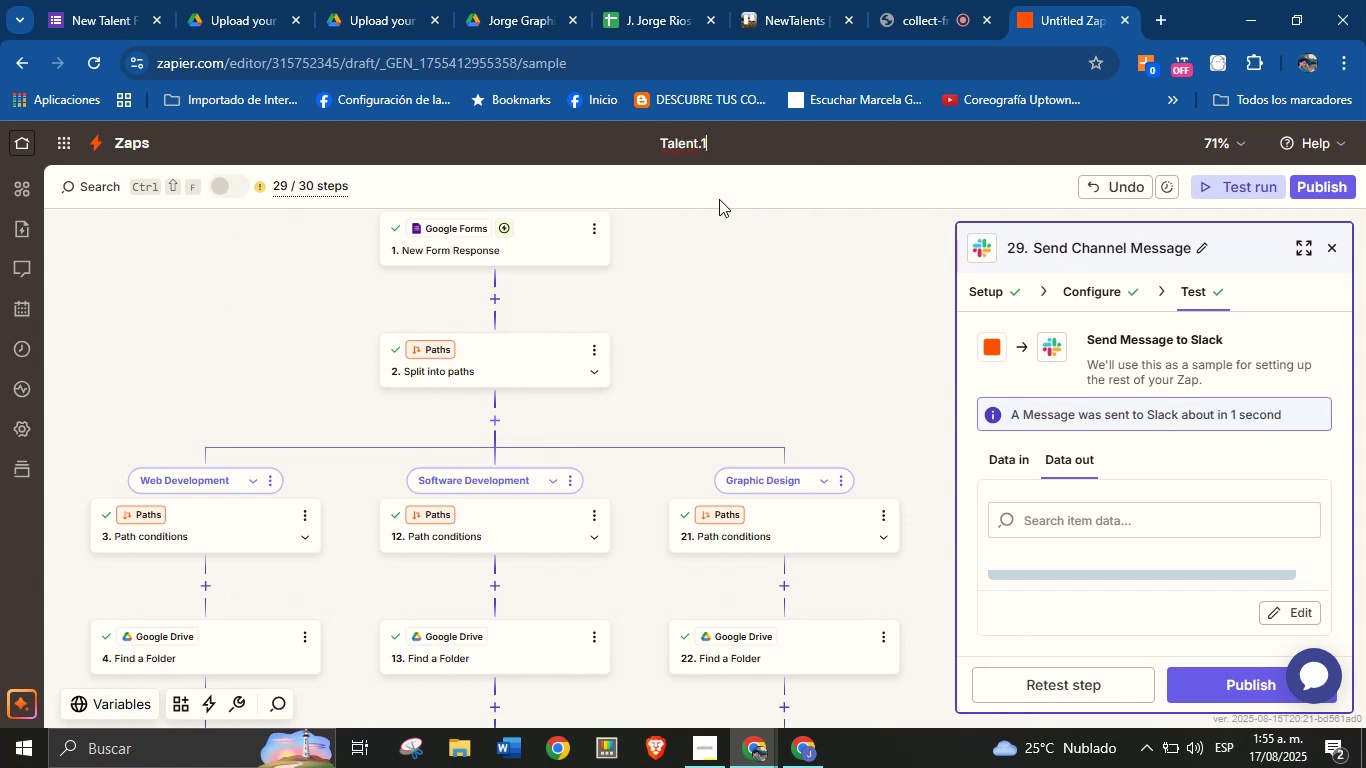 